 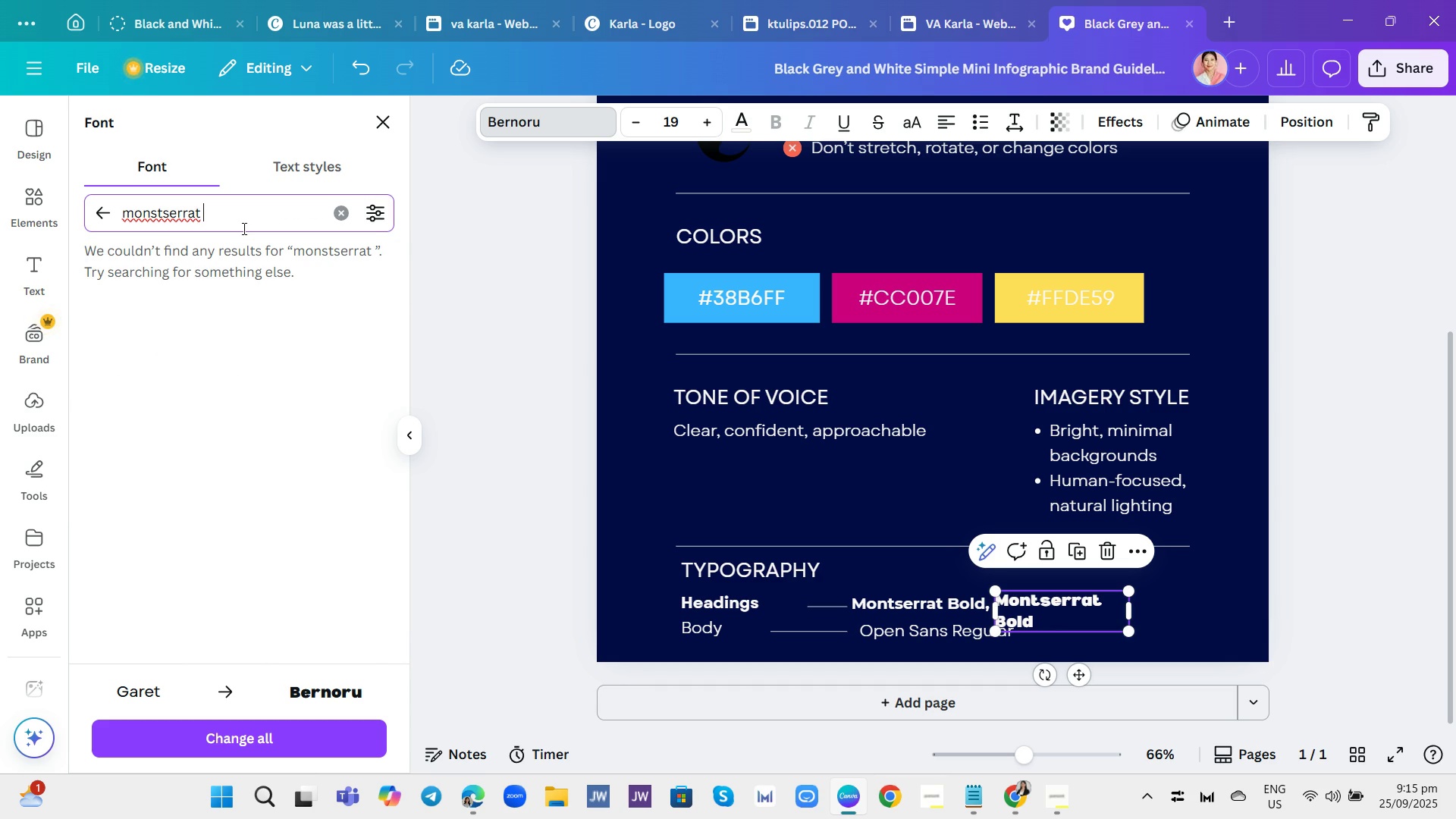 
left_click([157, 226])
 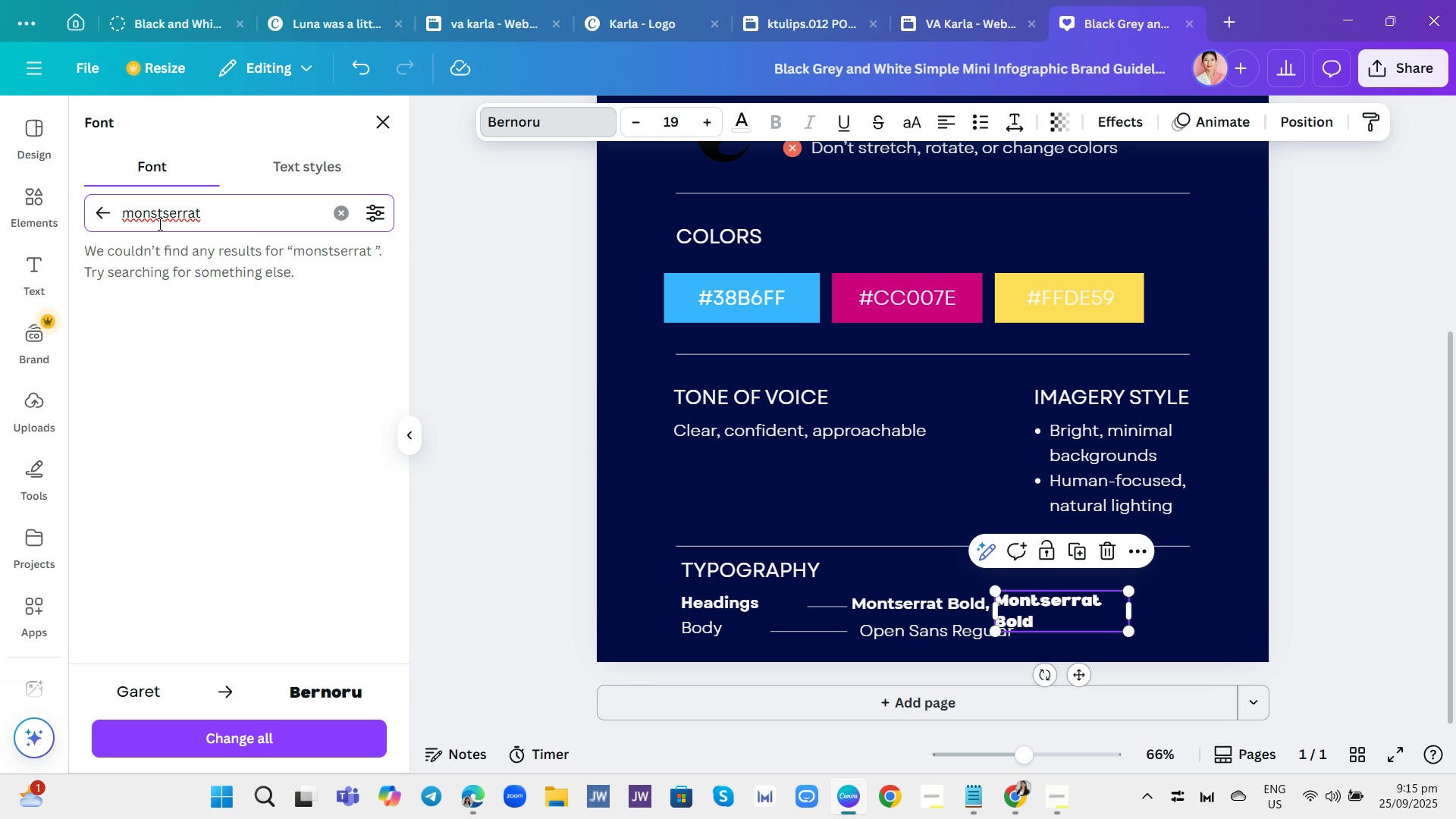 
key(Backspace)
 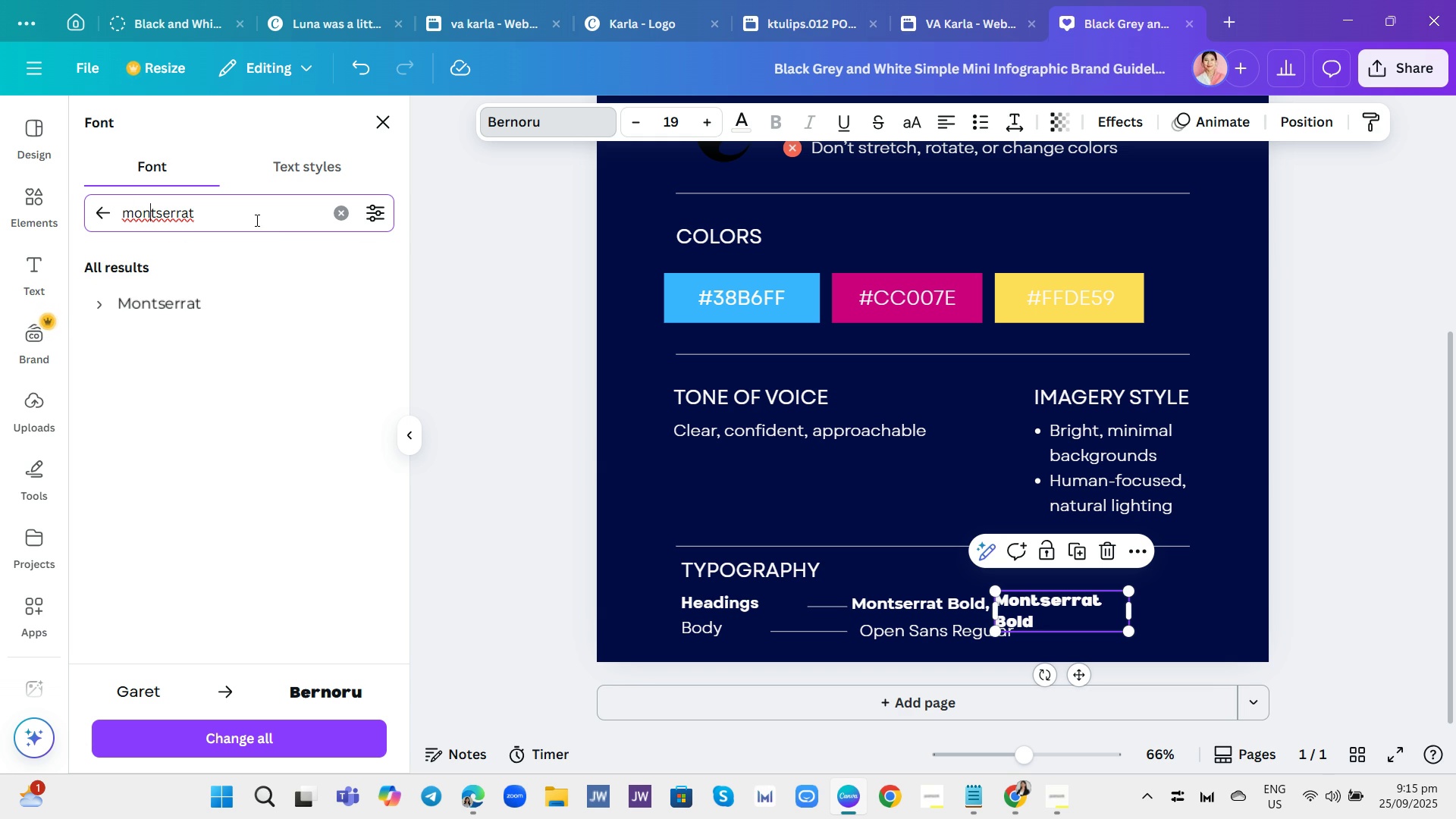 
left_click([254, 219])
 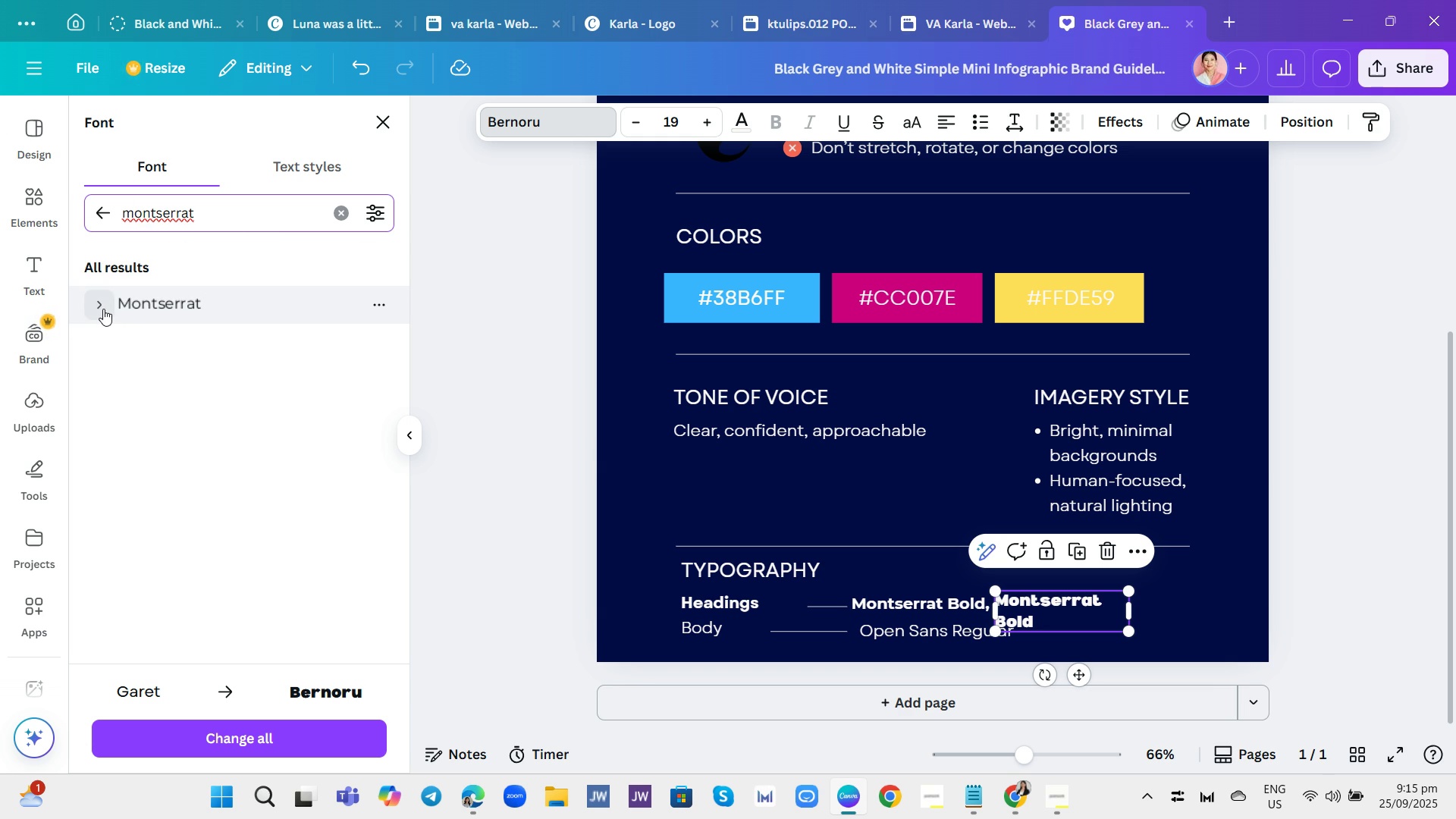 
left_click([103, 309])
 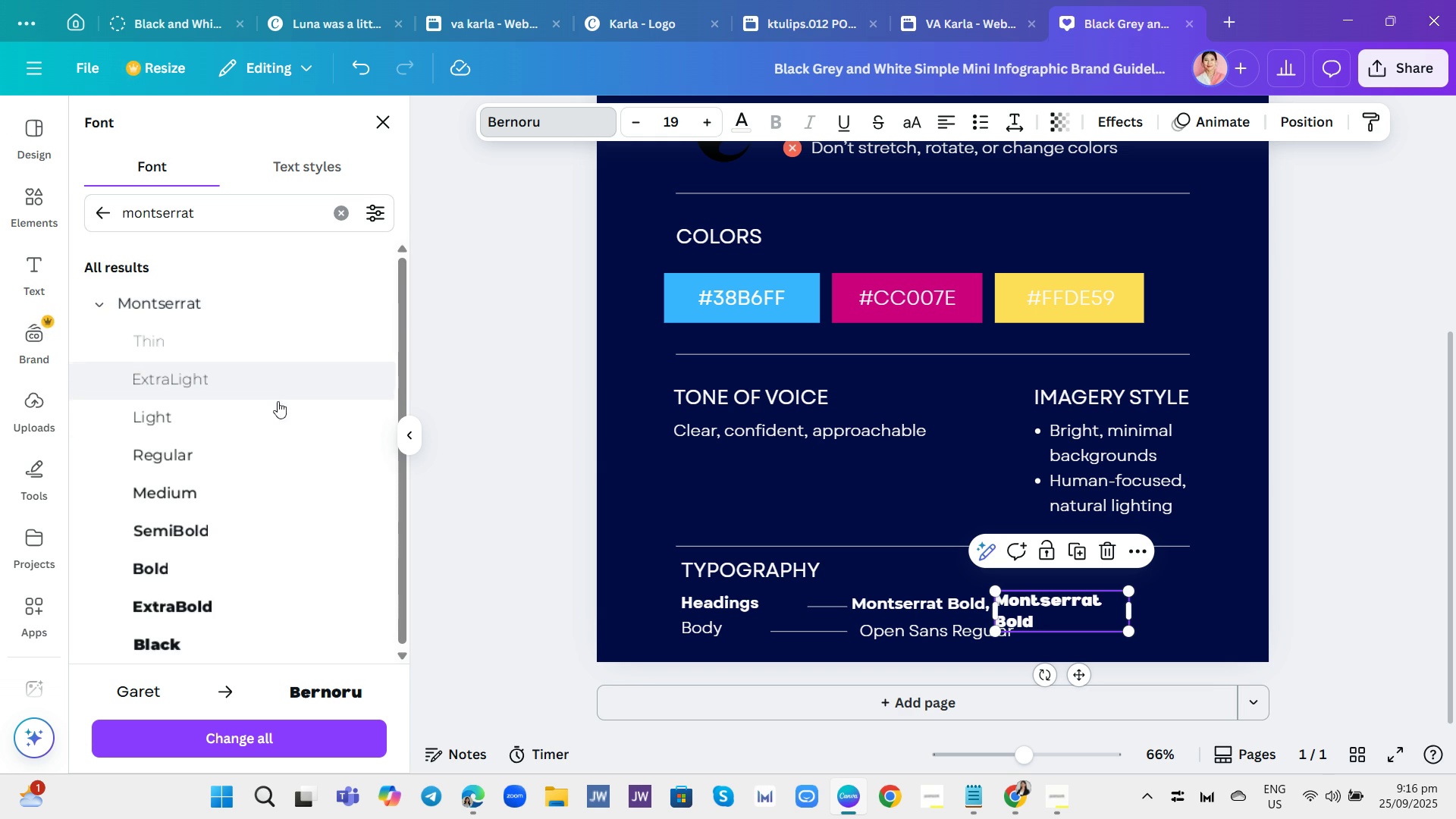 
scroll: coordinate [288, 507], scroll_direction: down, amount: 11.0
 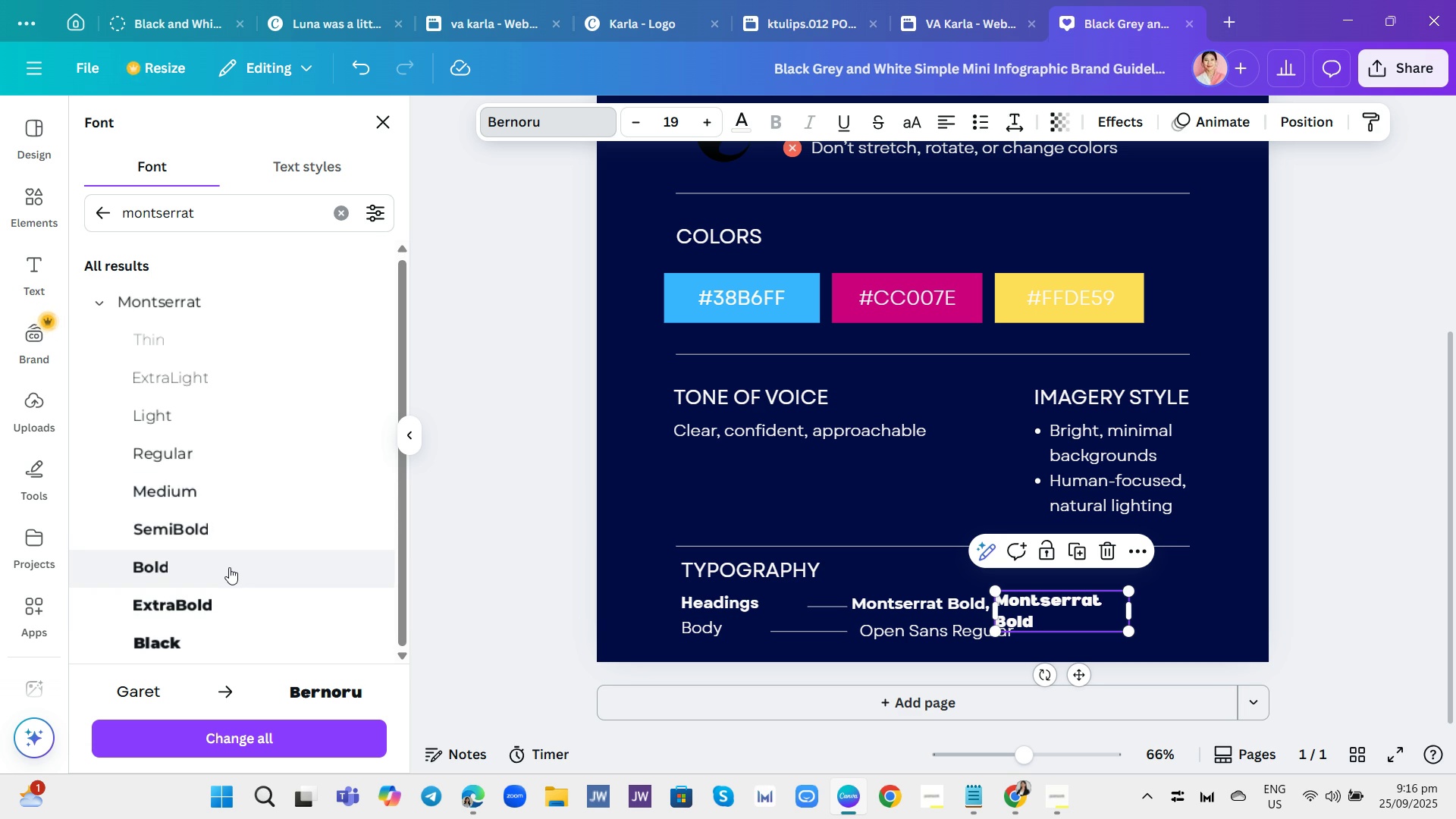 
wait(8.46)
 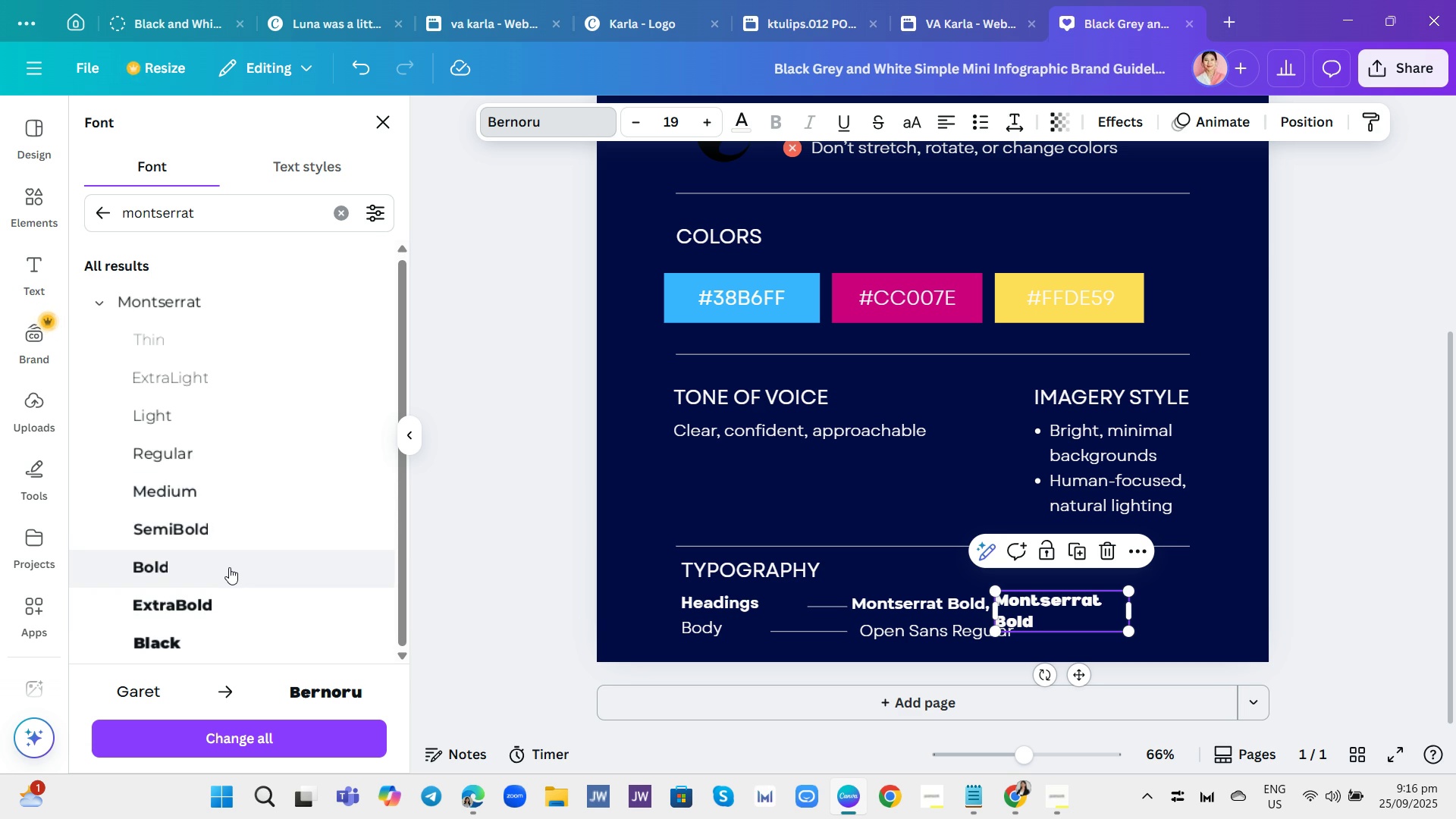 
double_click([905, 601])
 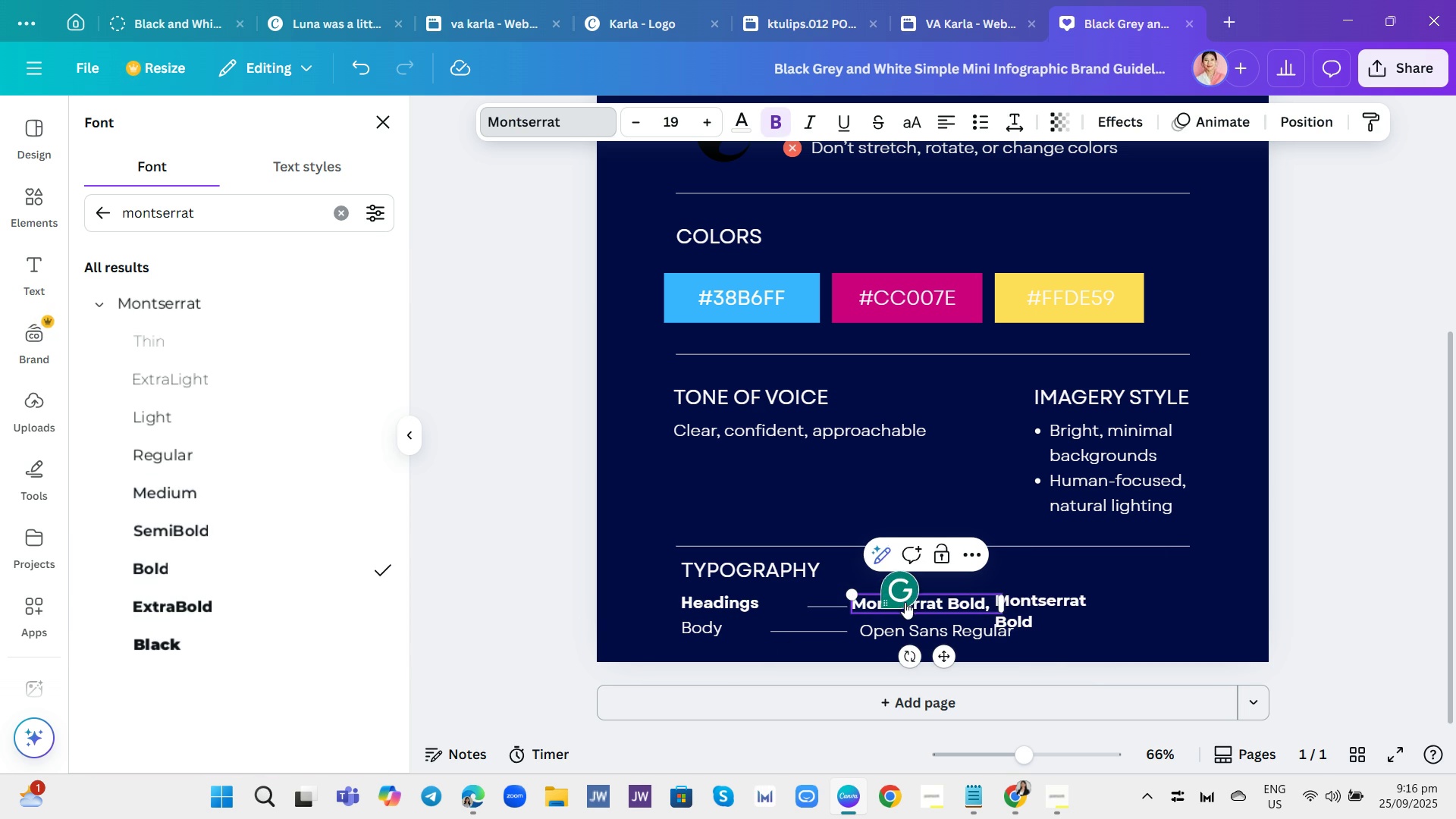 
double_click([905, 602])
 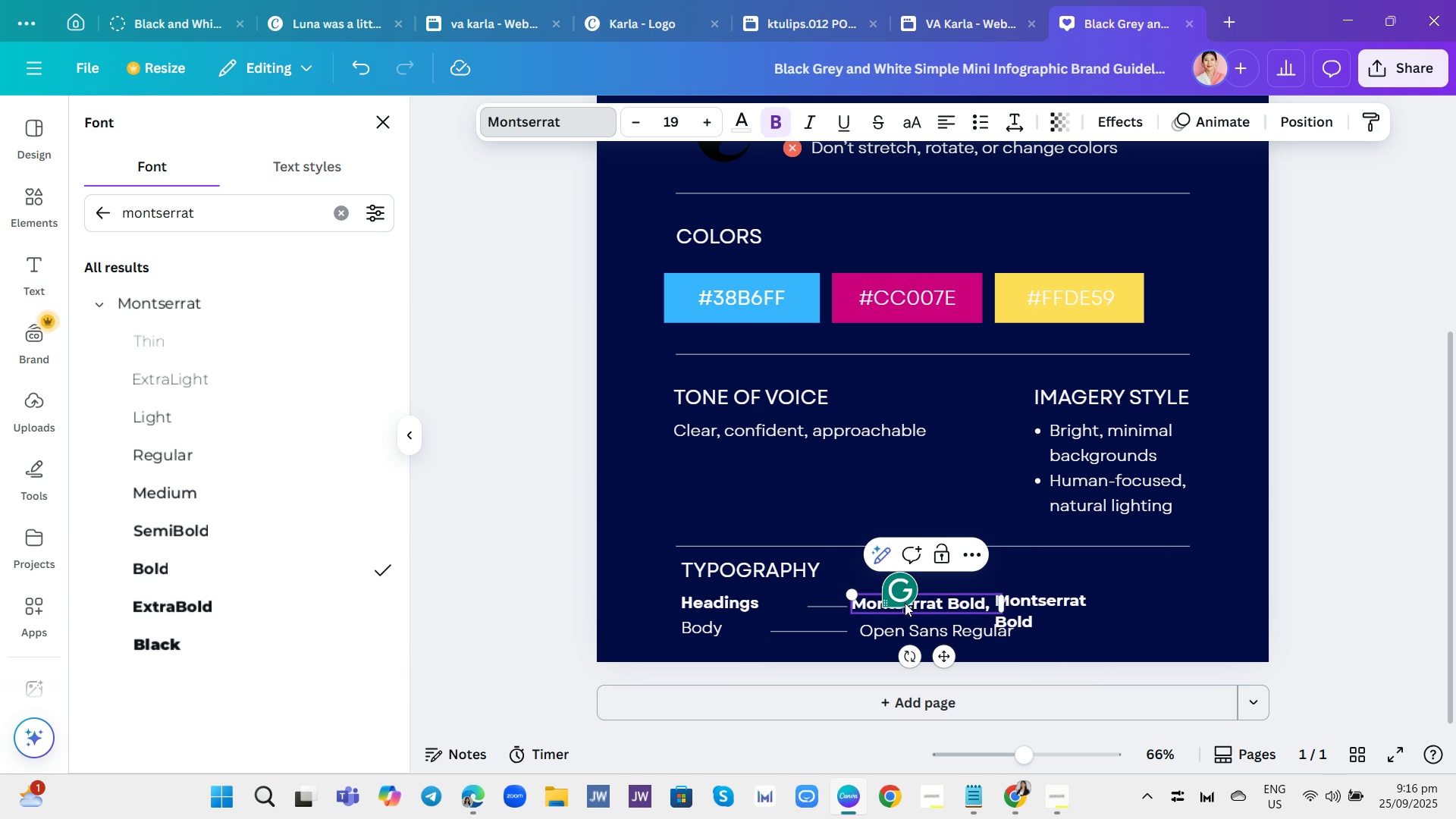 
triple_click([905, 603])
 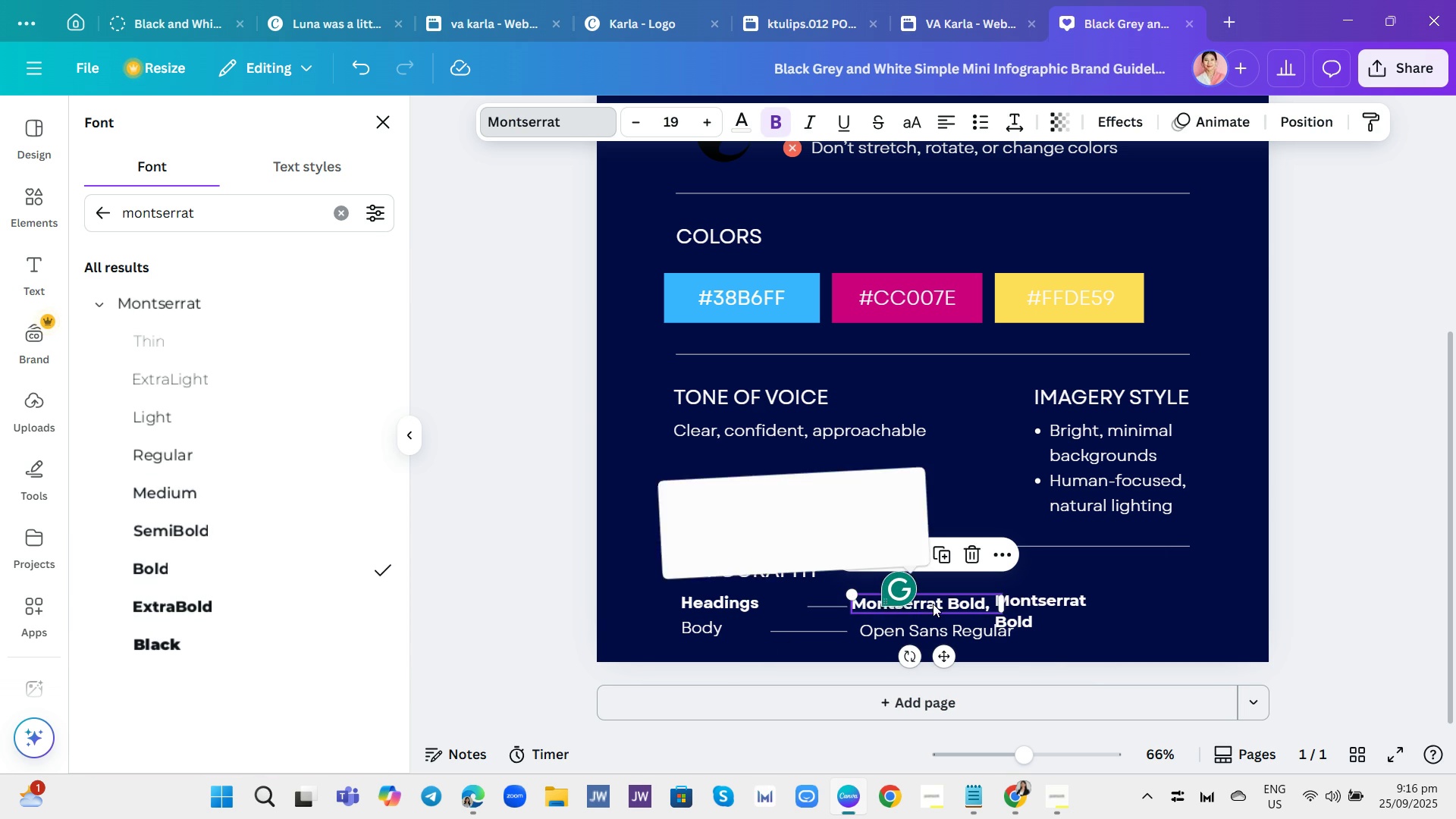 
triple_click([933, 604])
 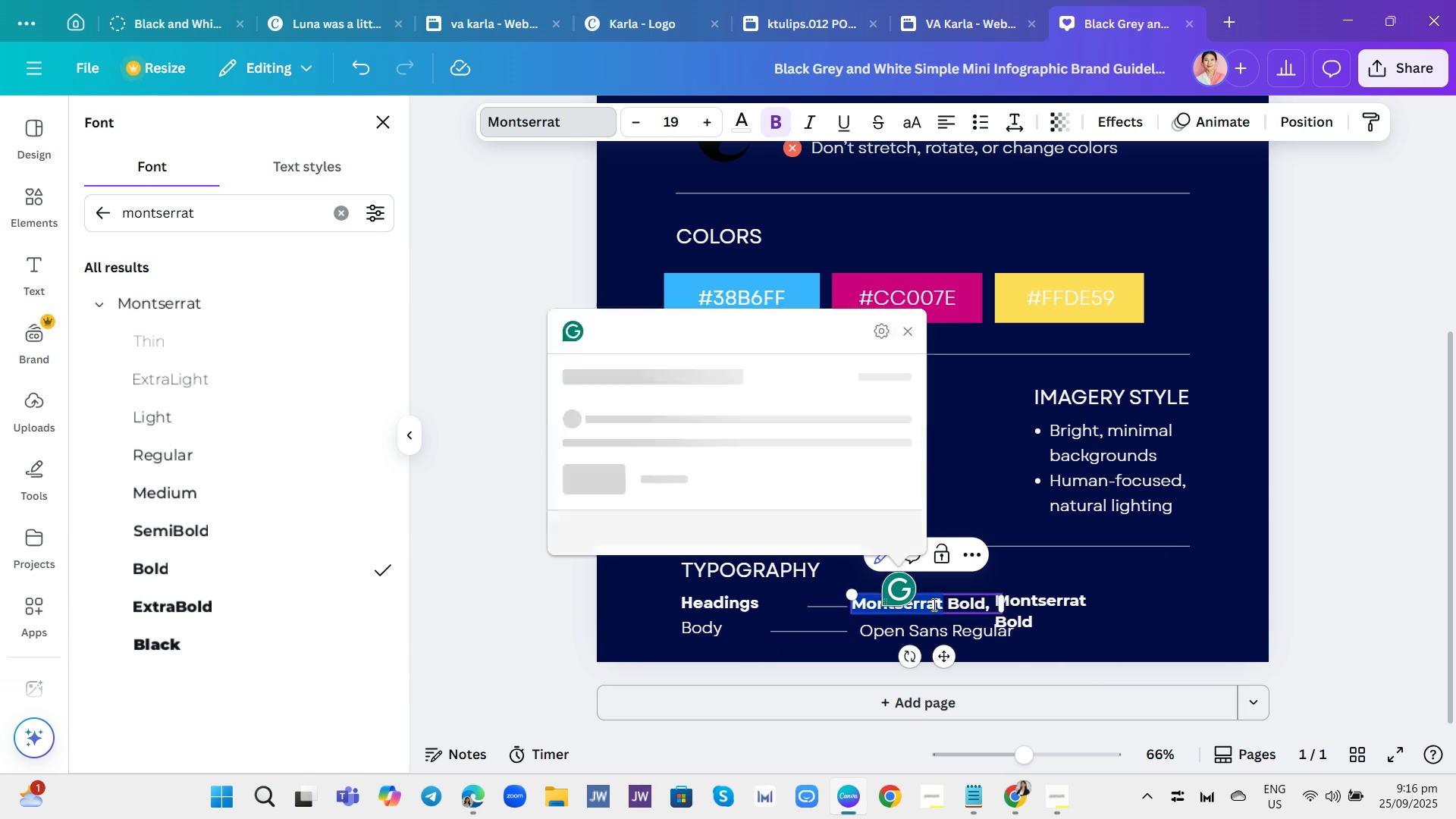 
triple_click([933, 604])
 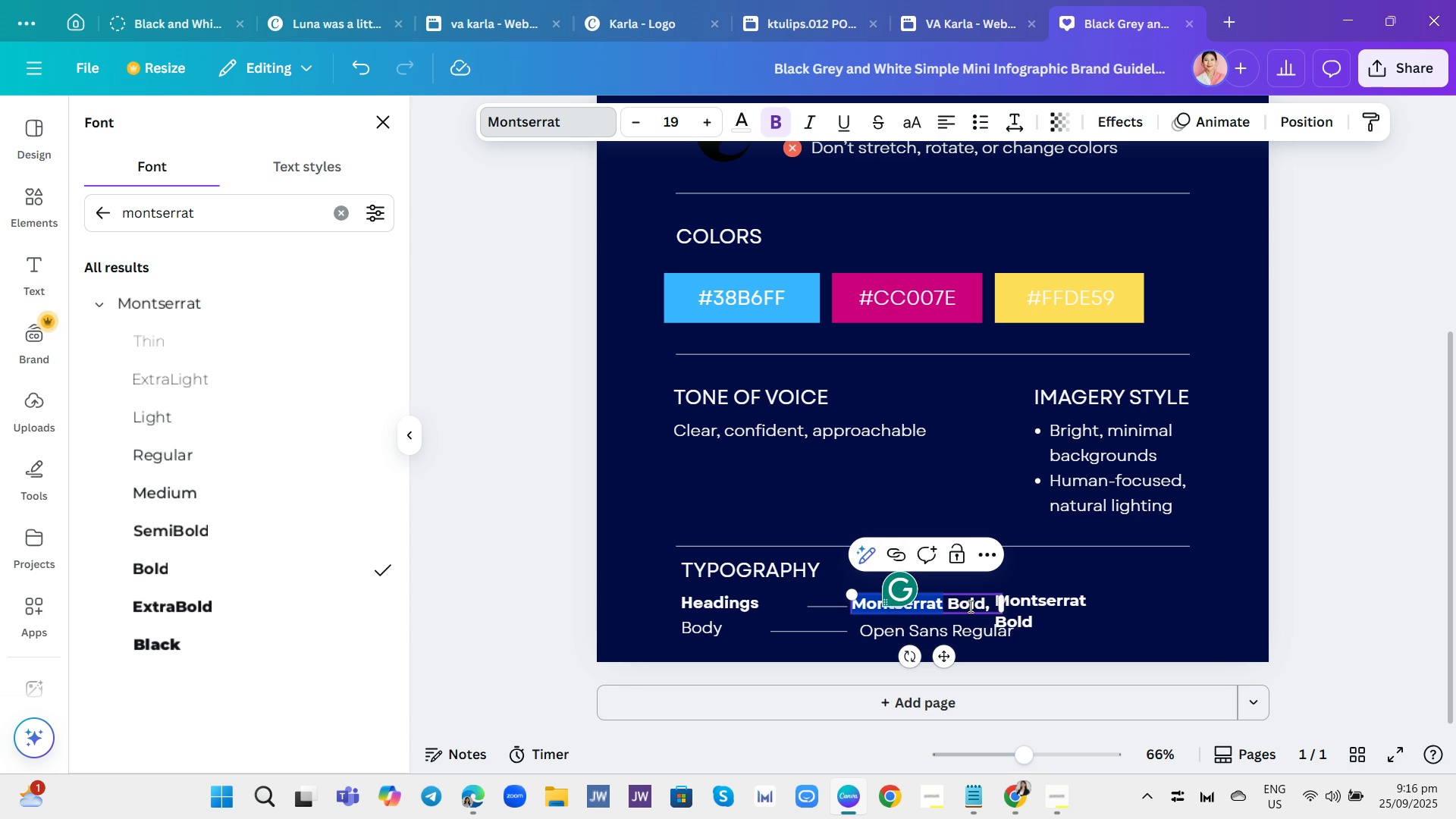 
left_click([969, 605])
 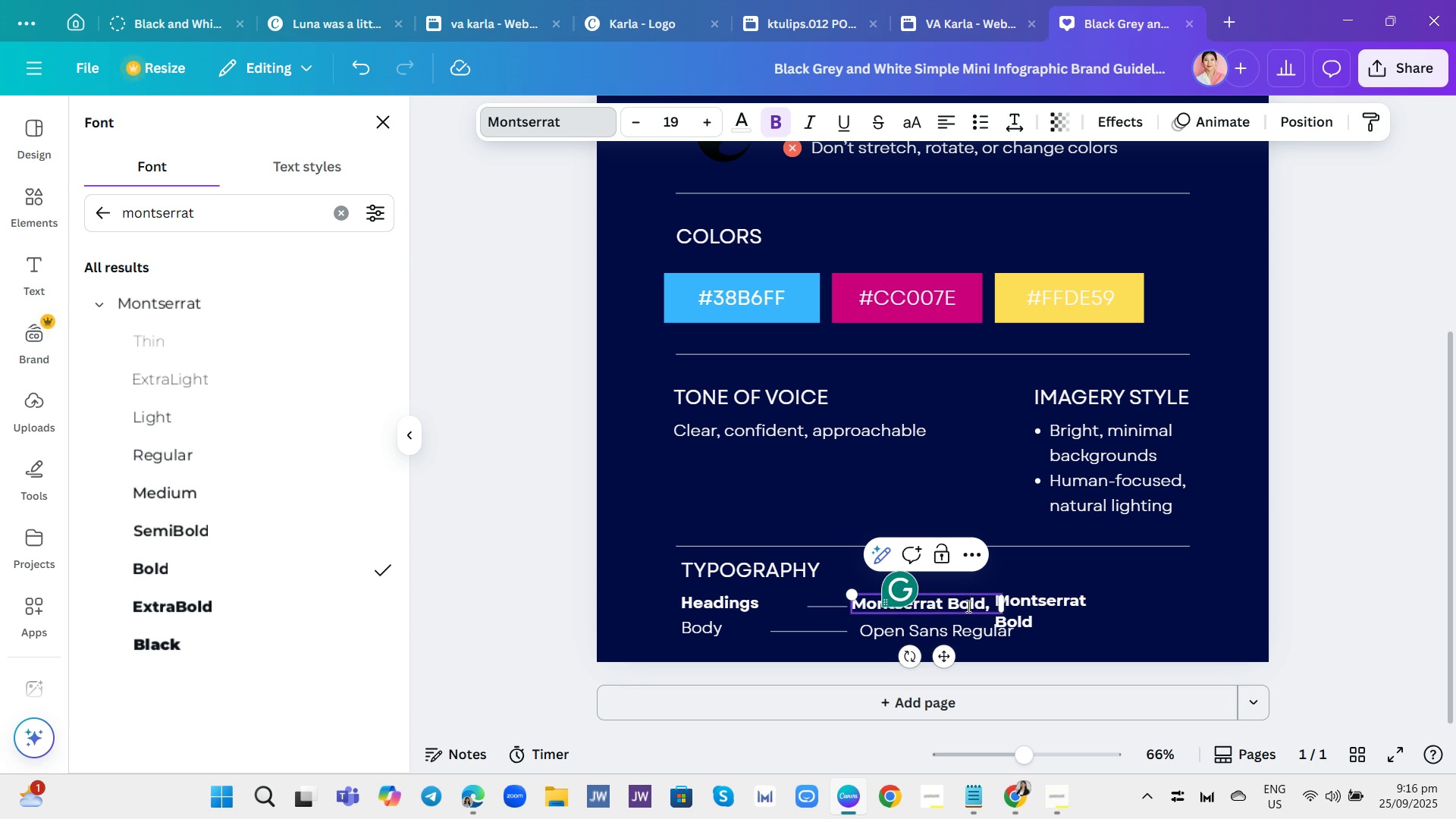 
double_click([967, 607])
 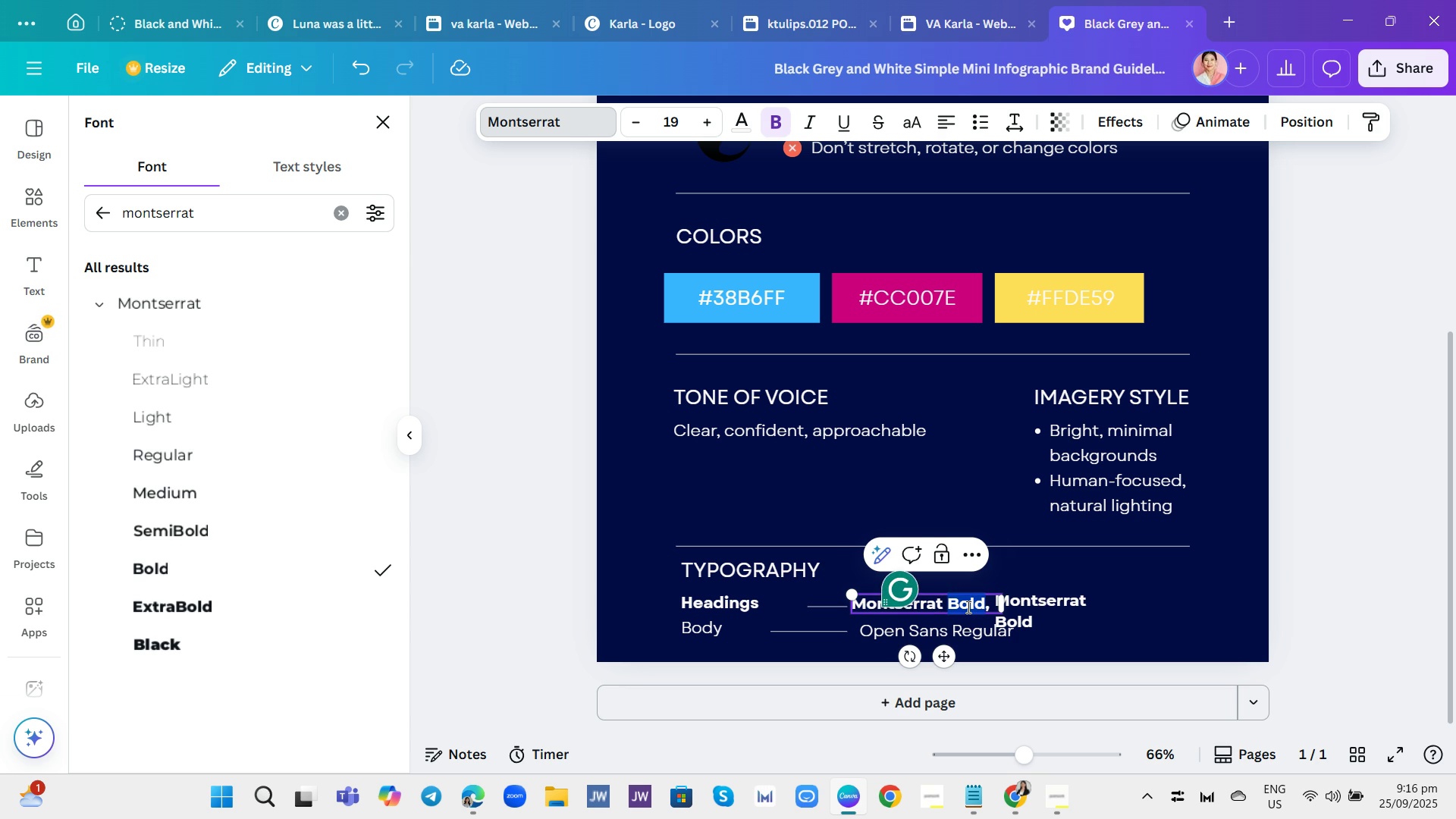 
triple_click([967, 607])
 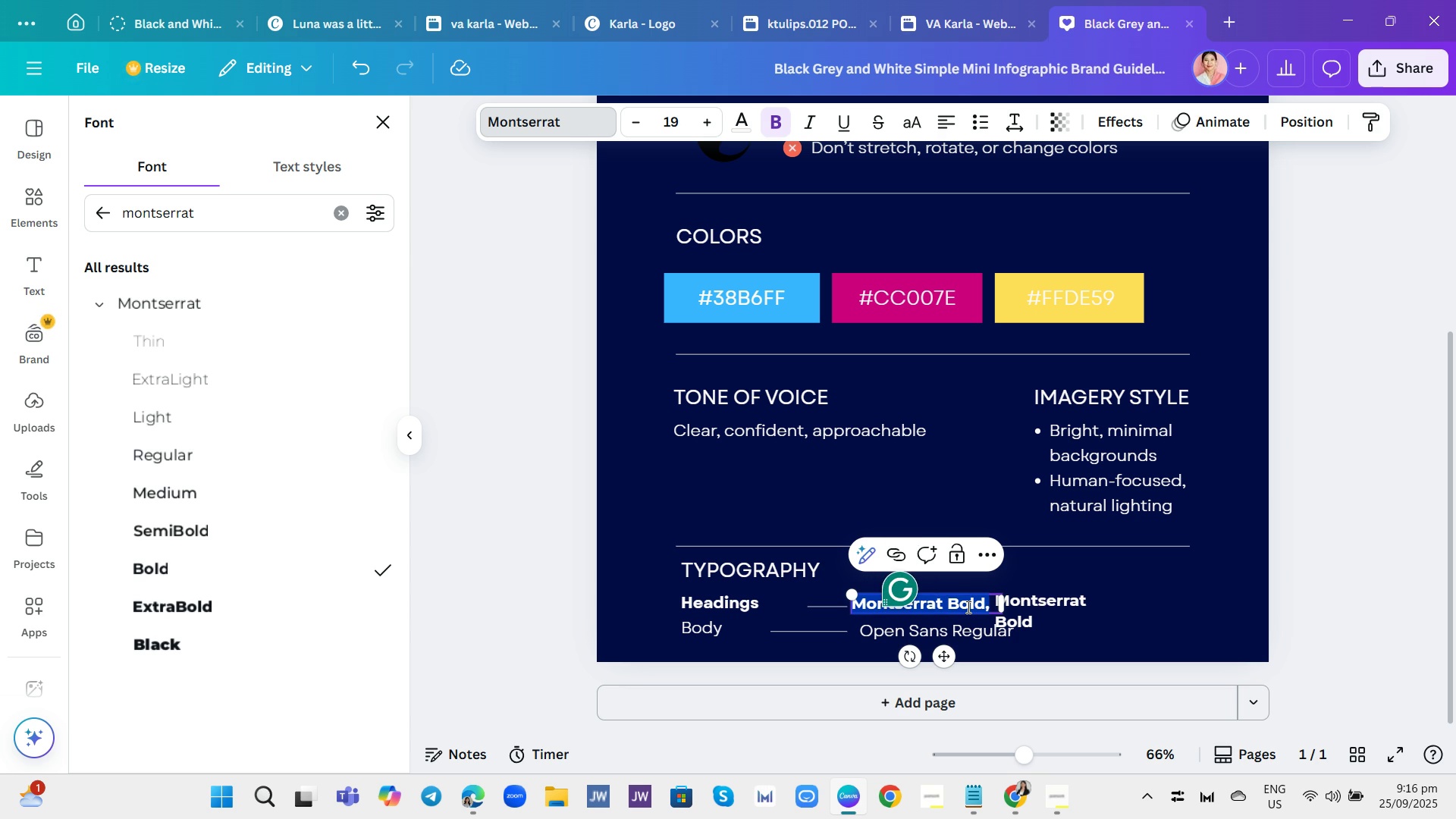 
triple_click([967, 607])
 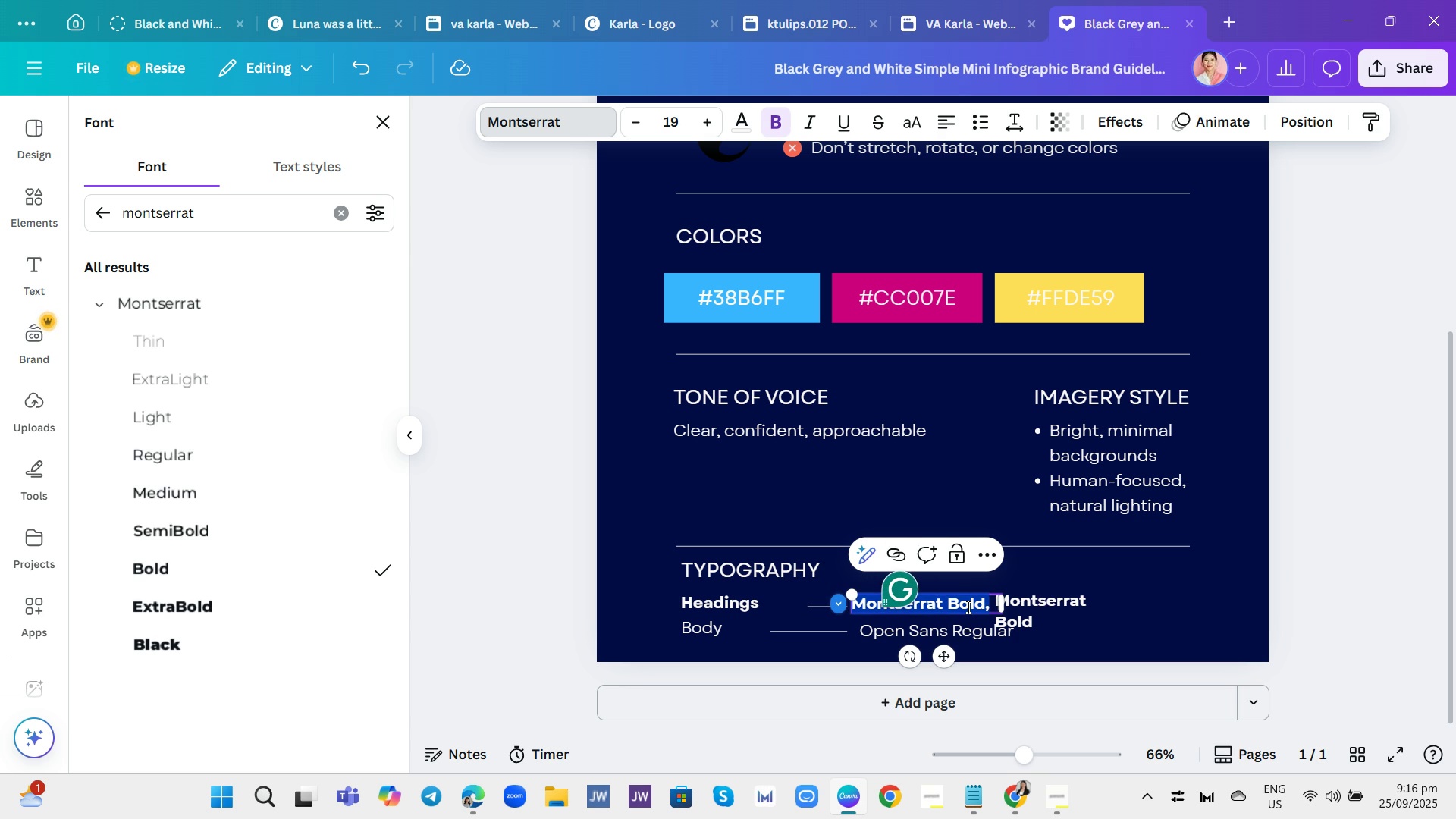 
triple_click([967, 607])
 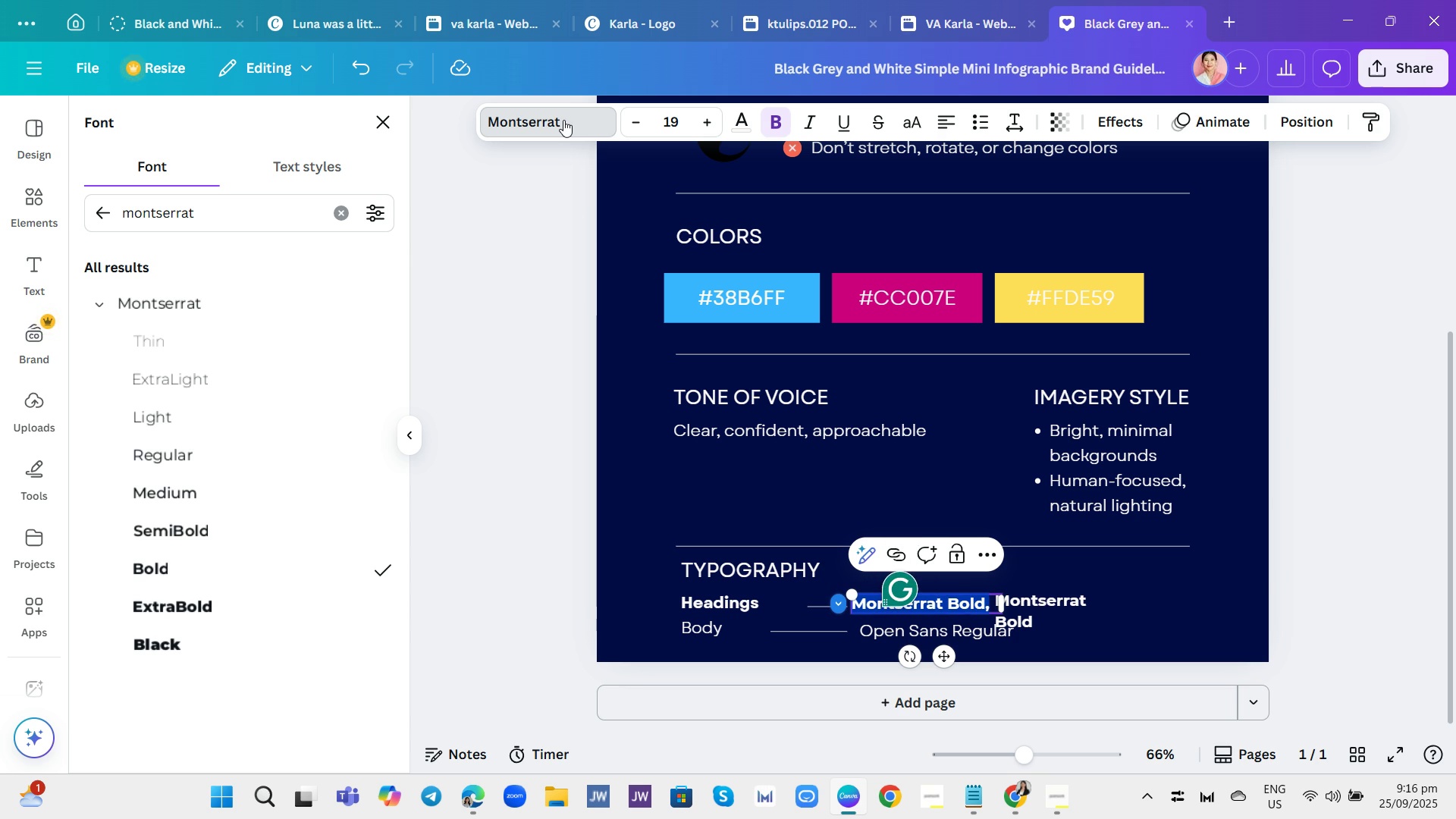 
left_click([563, 119])
 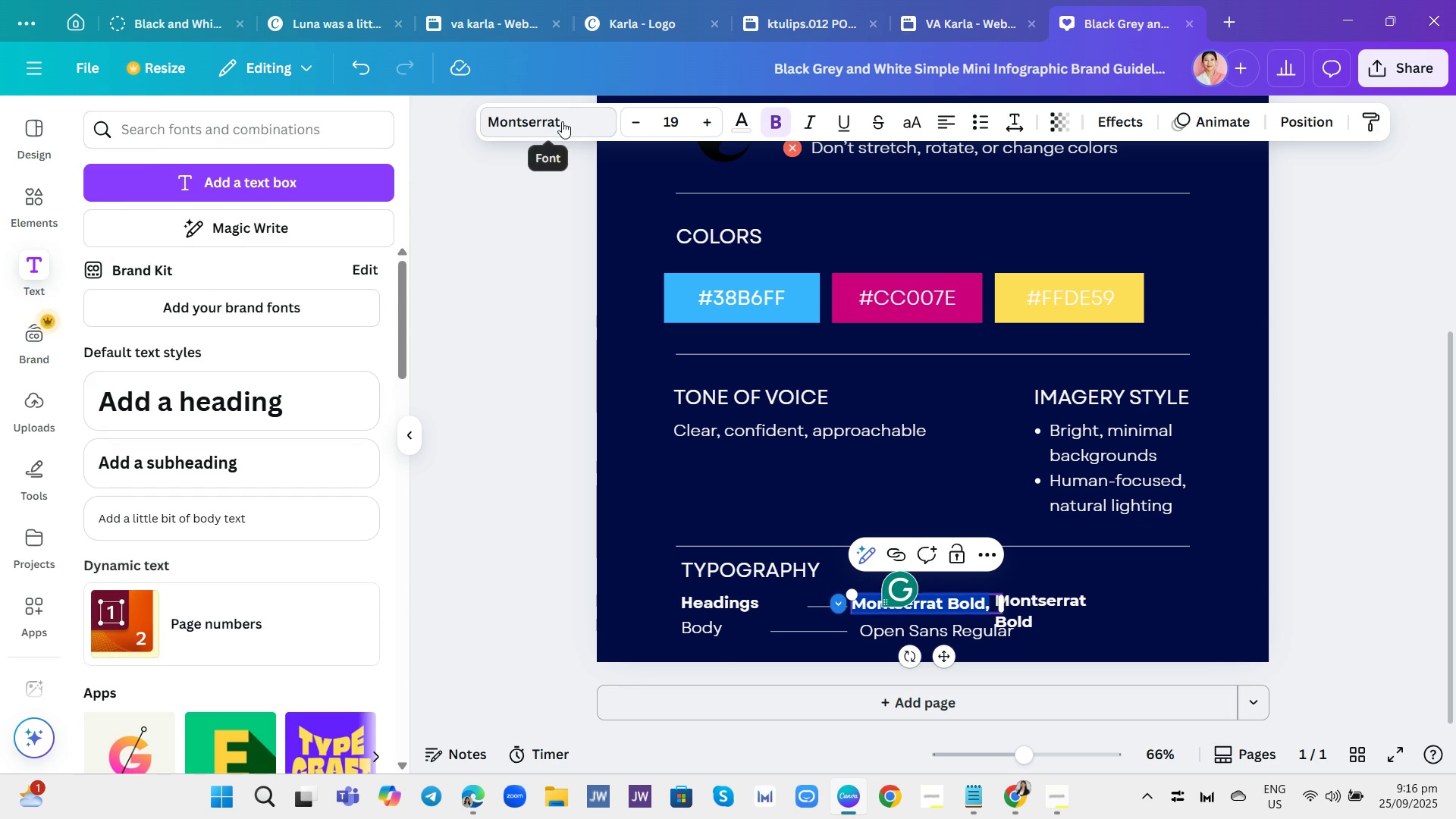 
left_click([562, 121])
 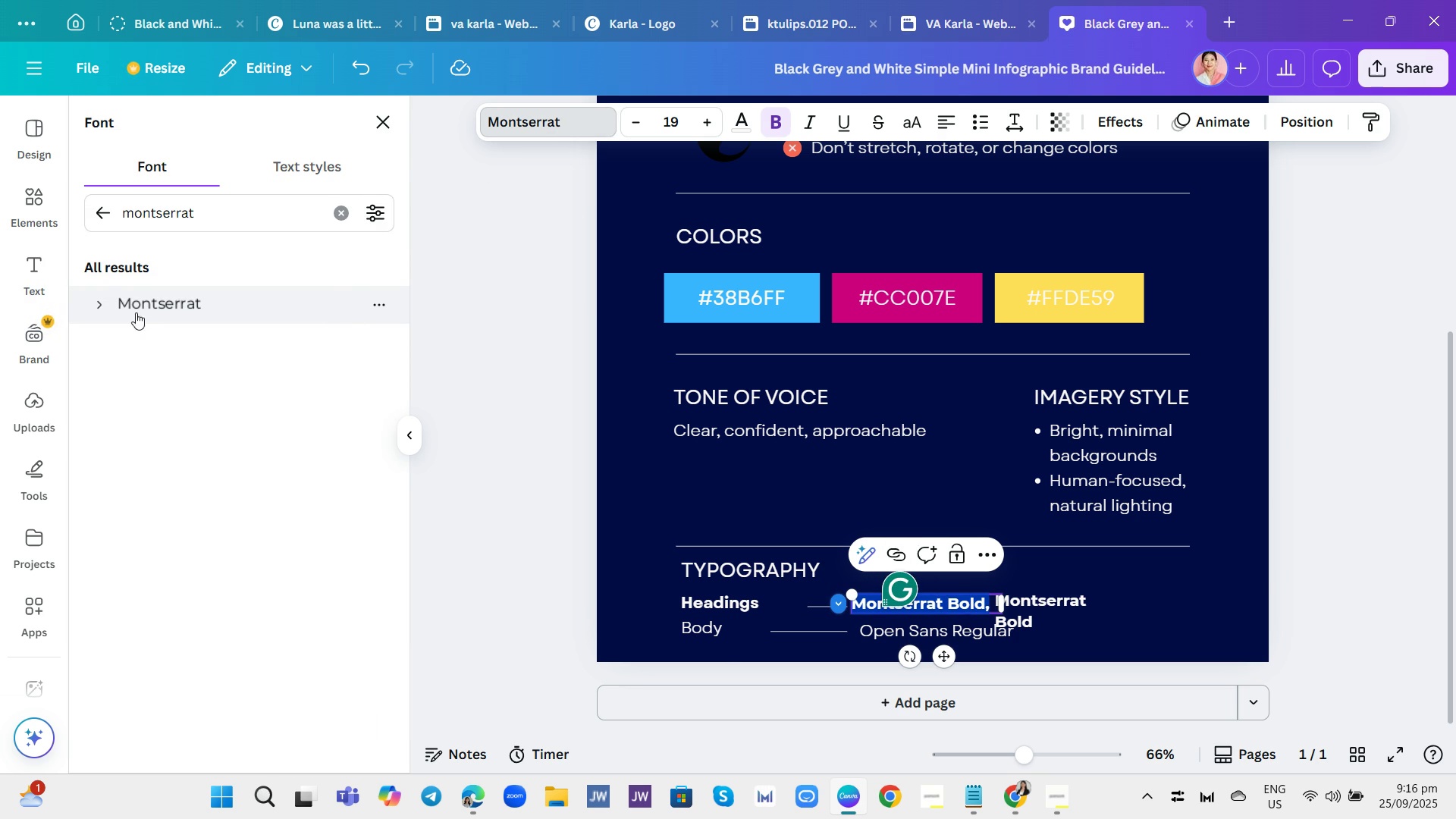 
left_click([104, 307])
 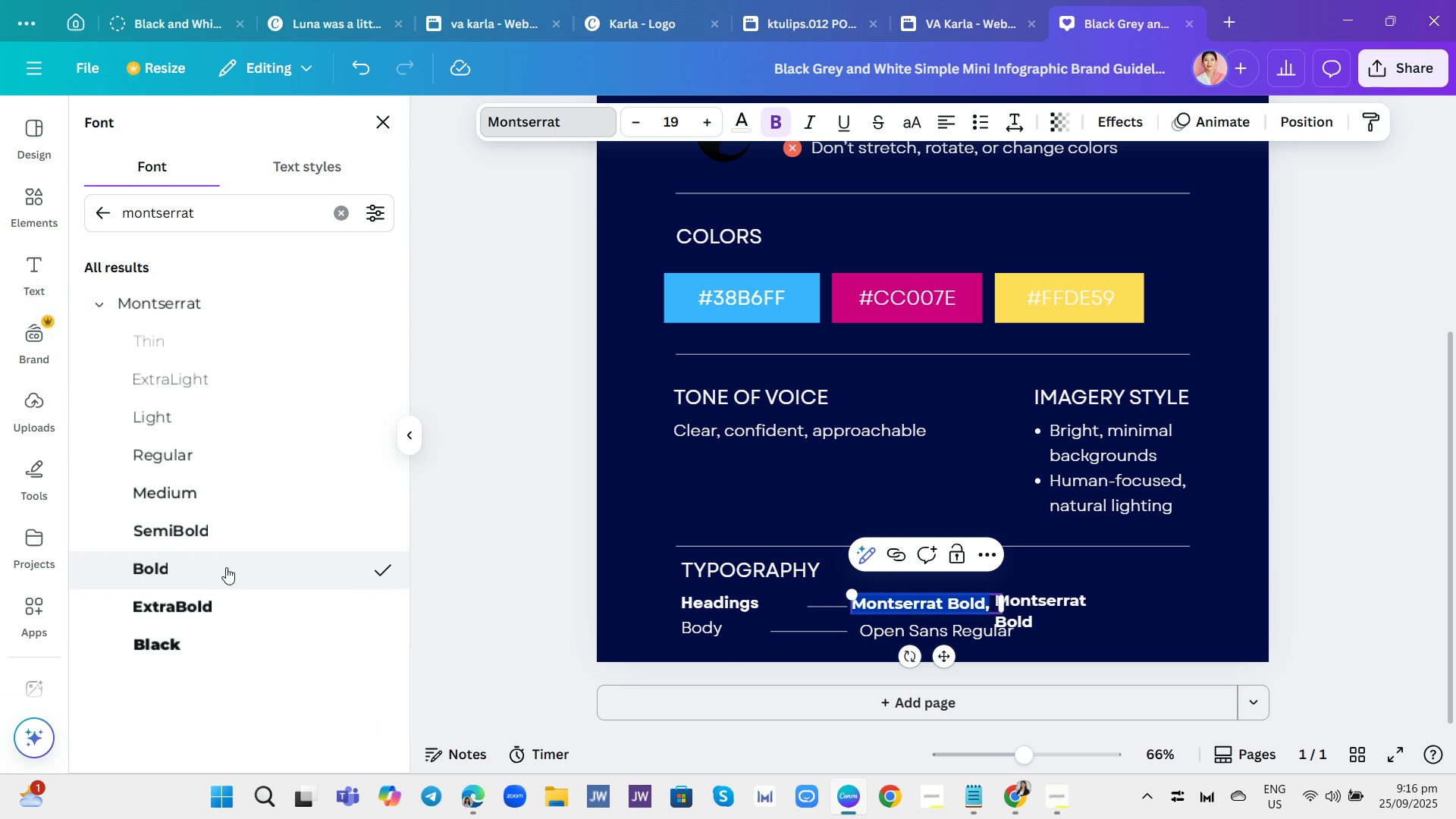 
left_click([226, 567])
 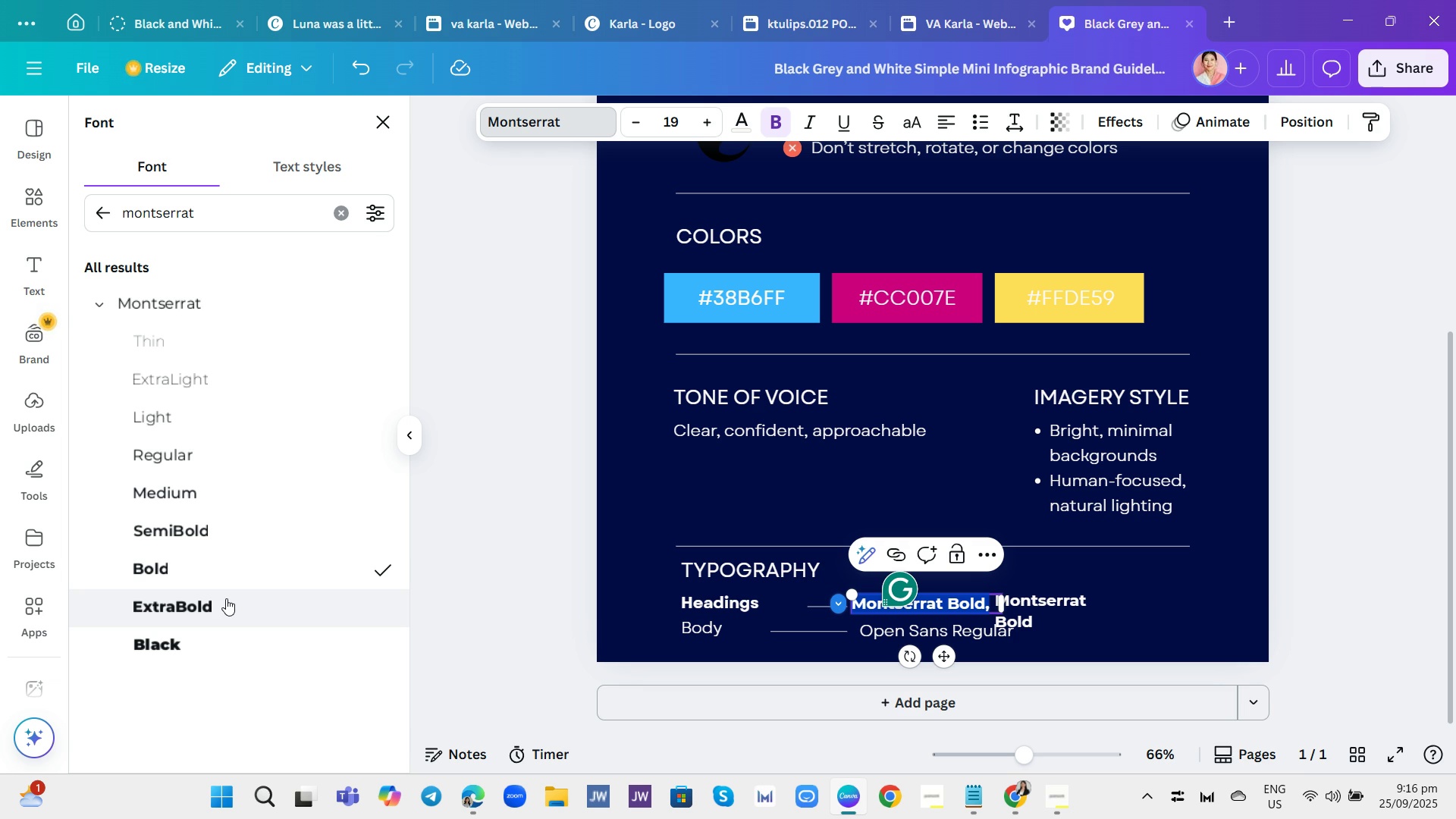 
wait(9.18)
 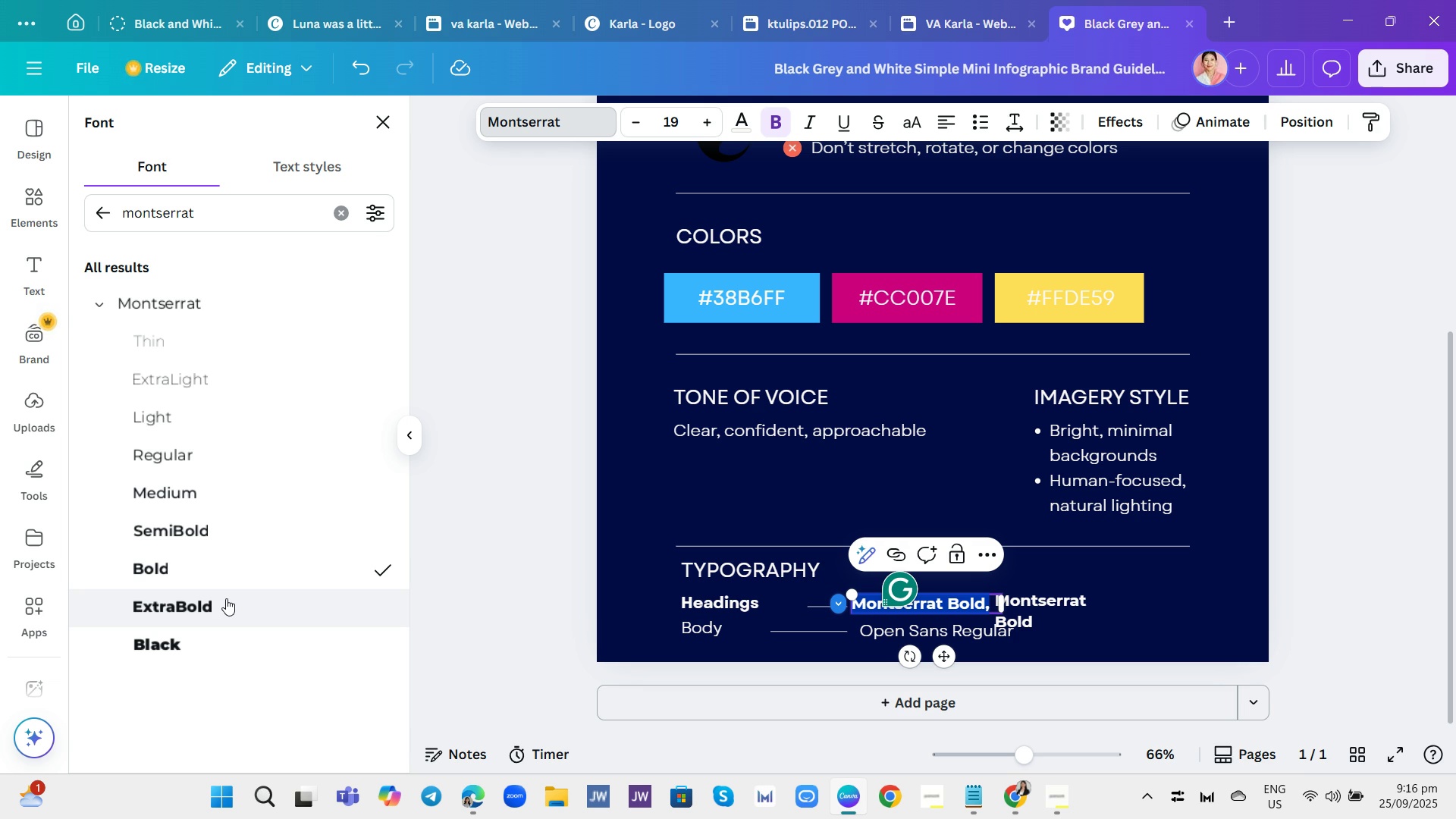 
scroll: coordinate [928, 470], scroll_direction: down, amount: 2.0
 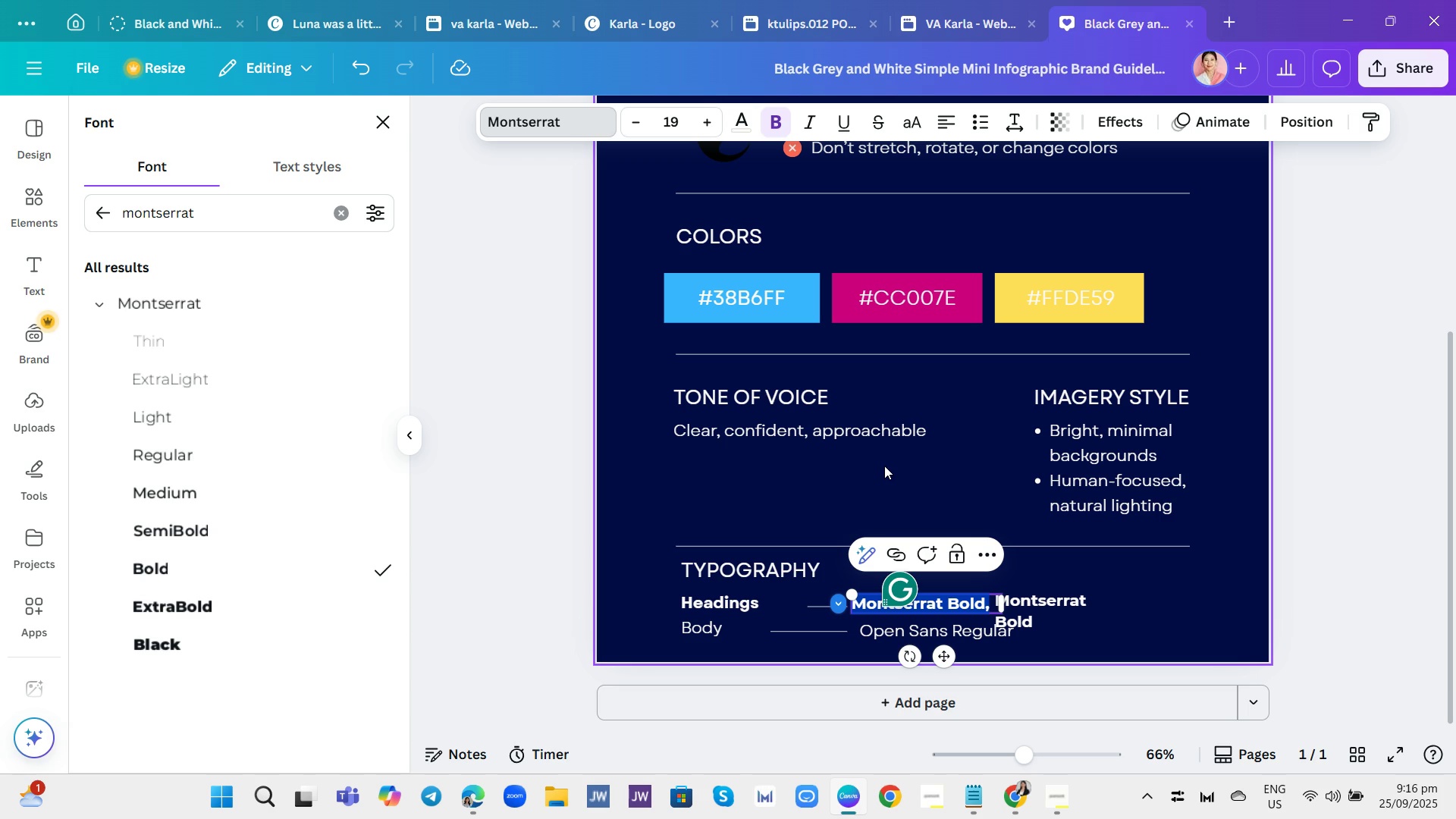 
wait(10.15)
 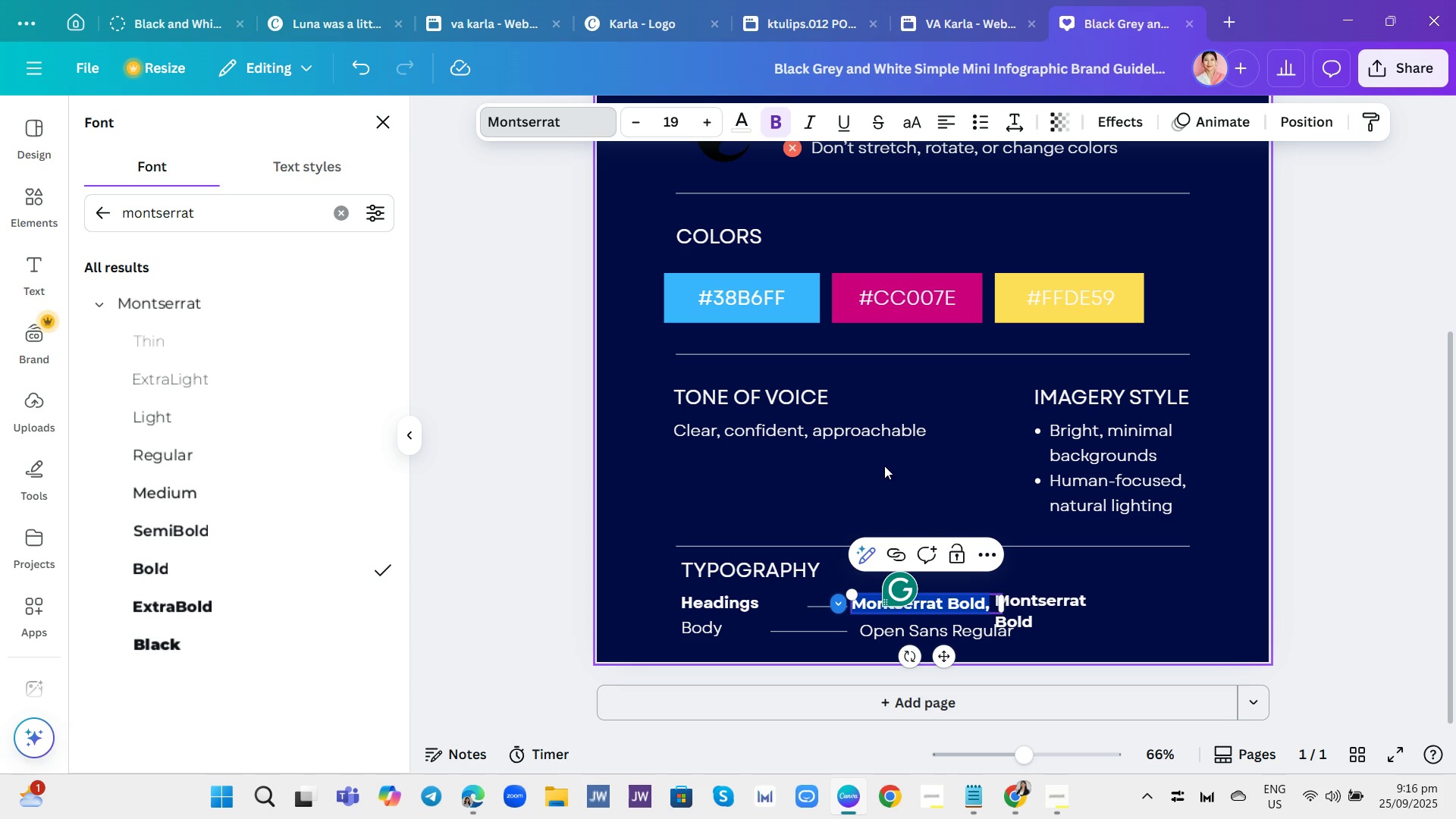 
left_click([196, 533])
 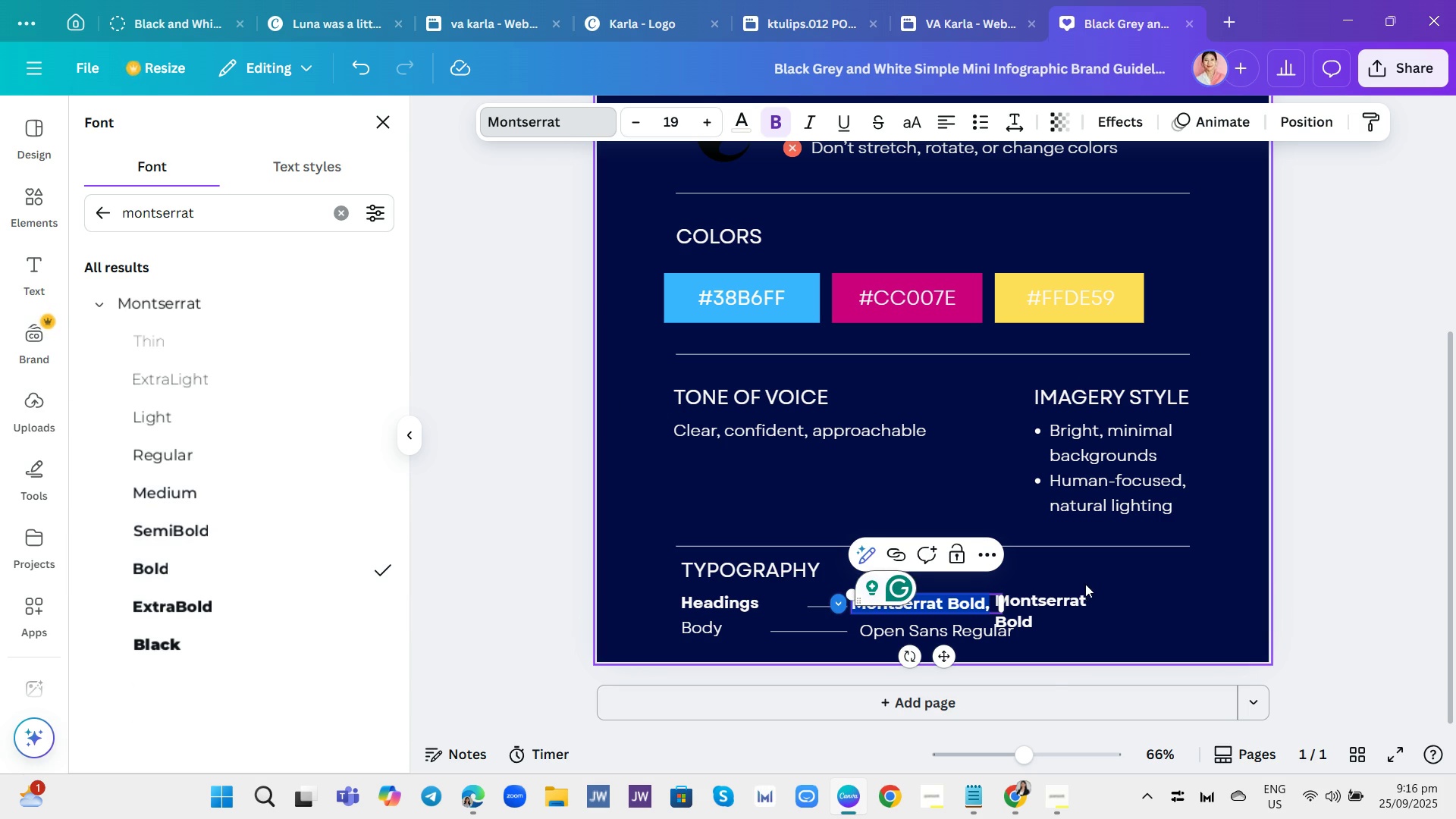 
double_click([1067, 598])
 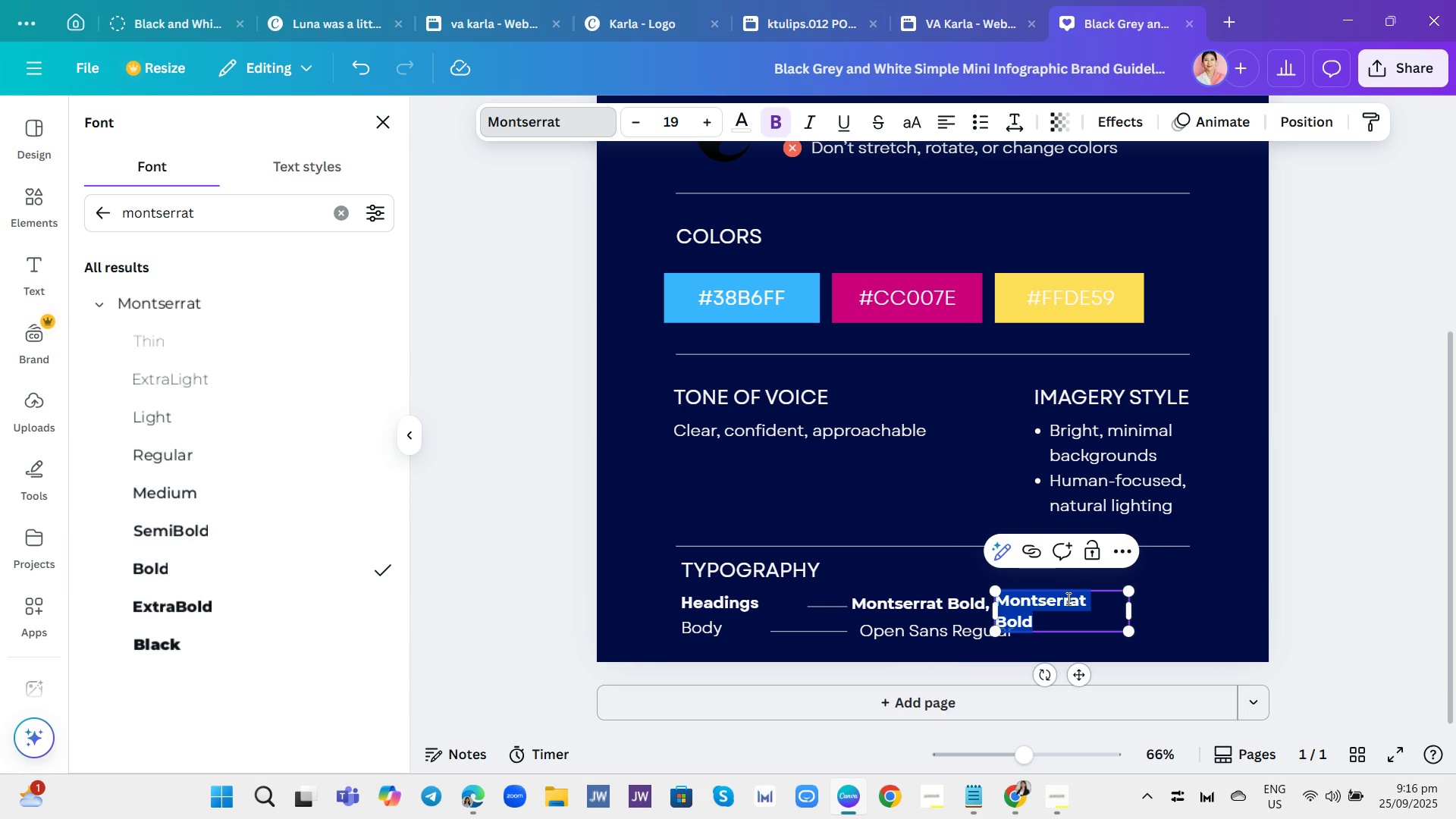 
triple_click([1067, 598])
 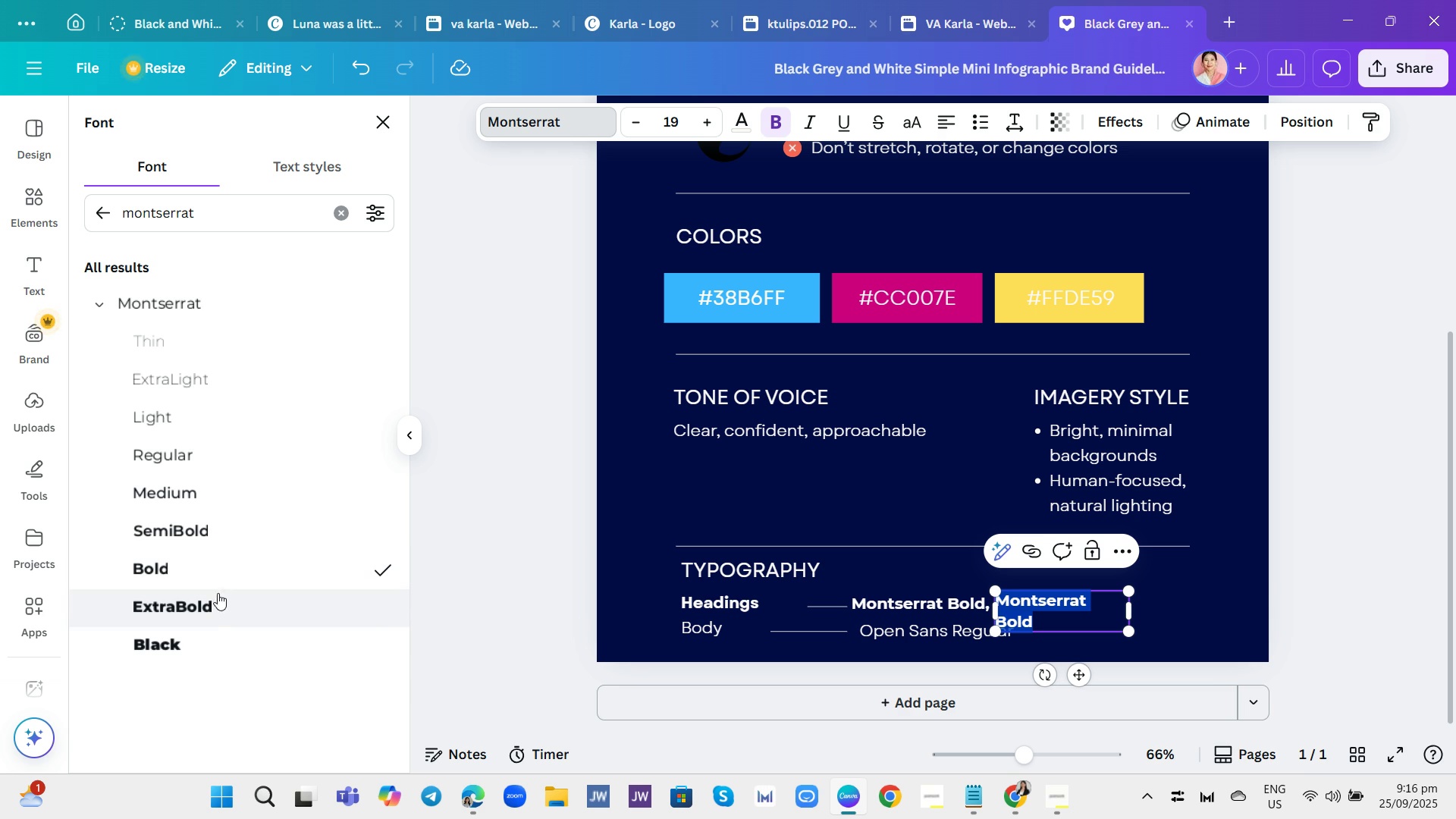 
left_click([226, 525])
 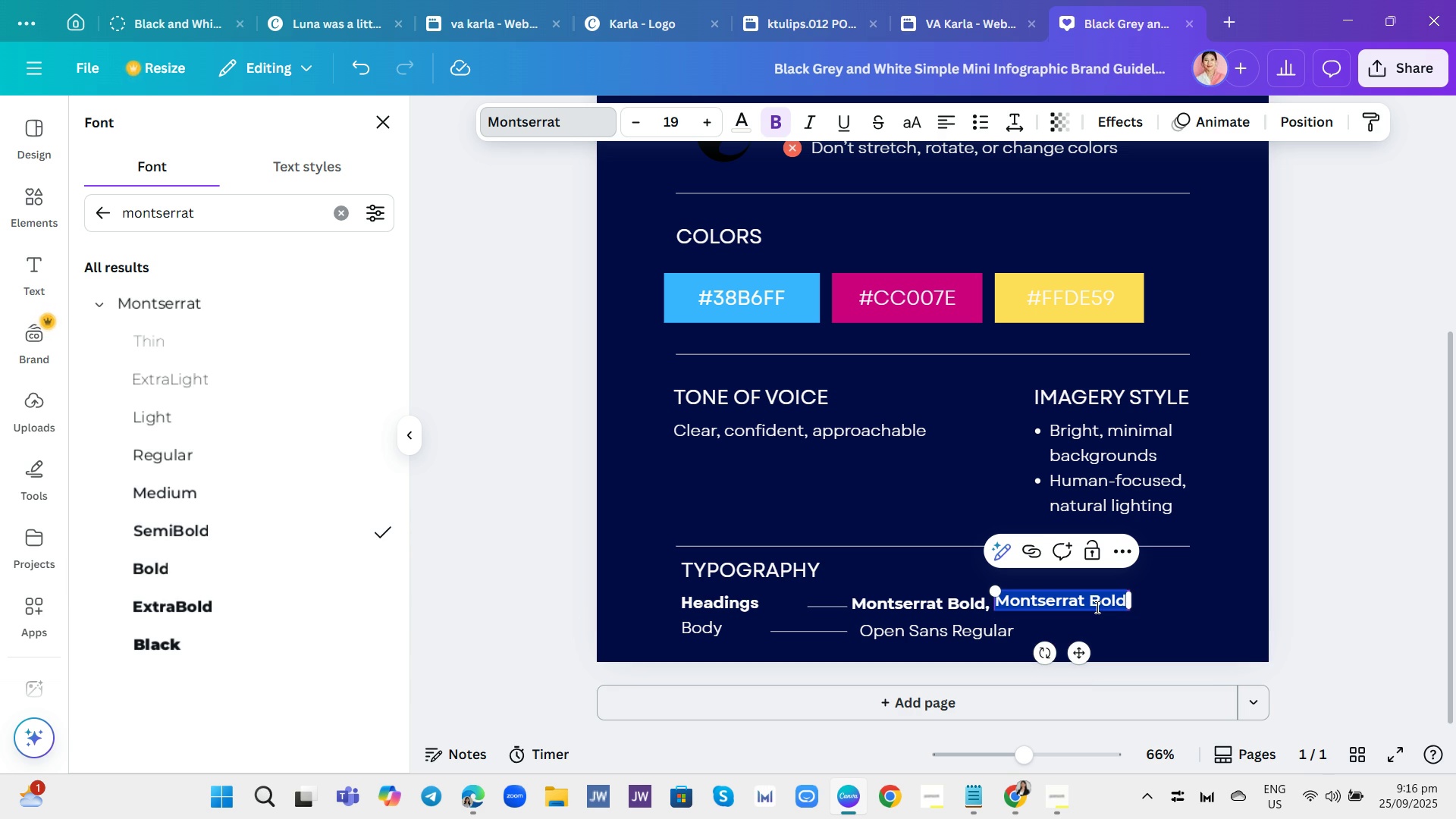 
left_click([1096, 607])
 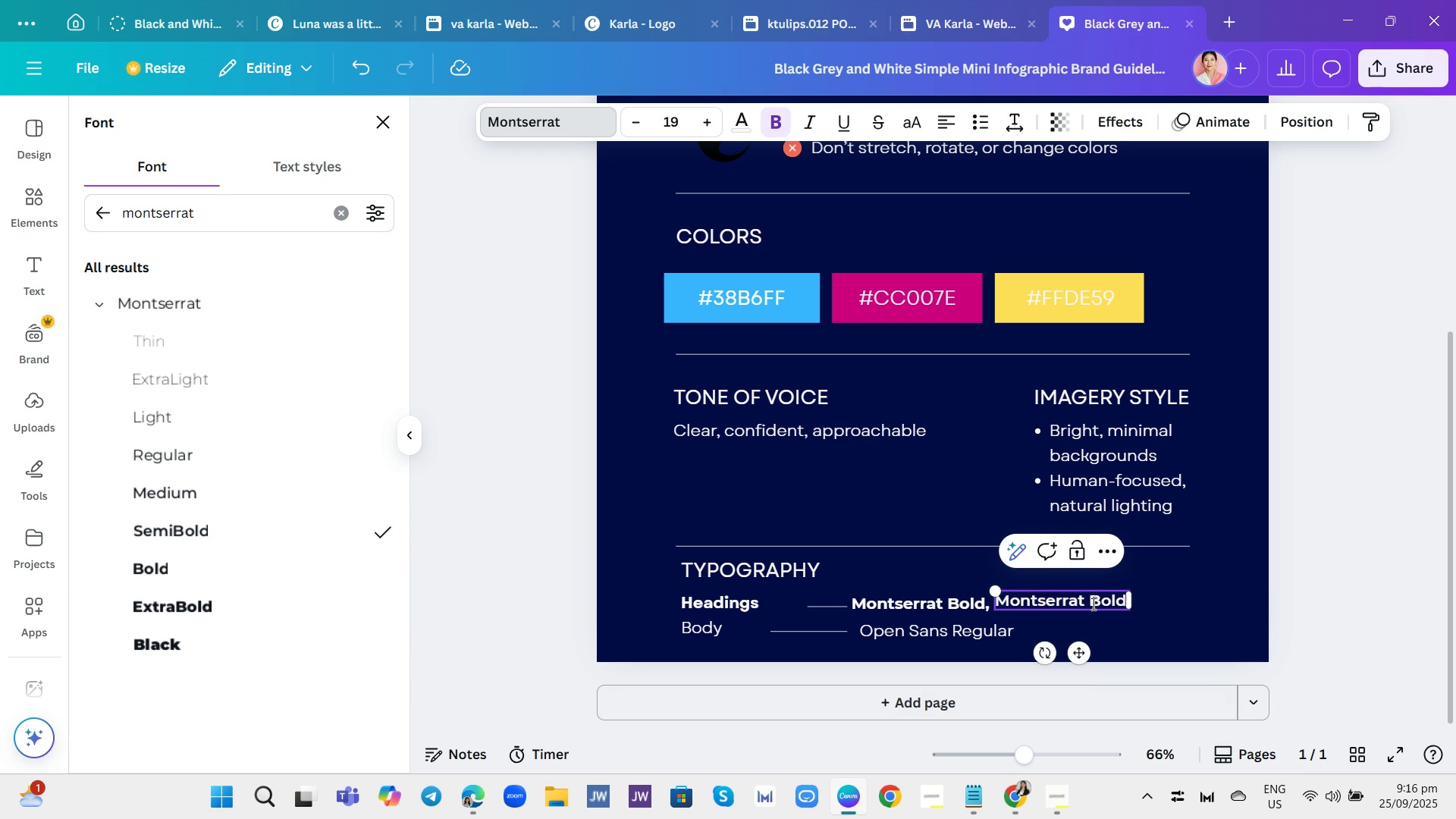 
left_click([1092, 604])
 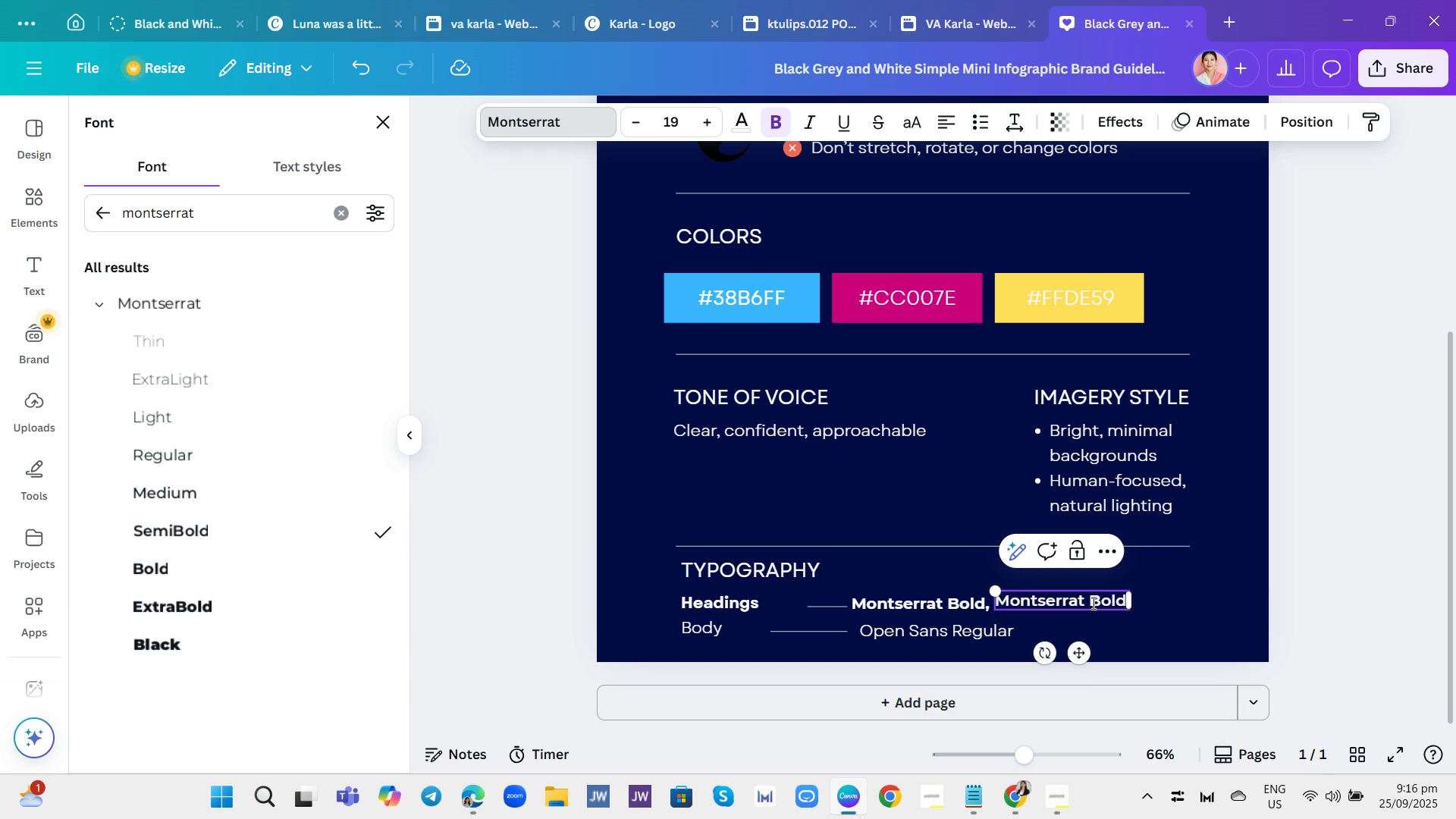 
type(Semi)
 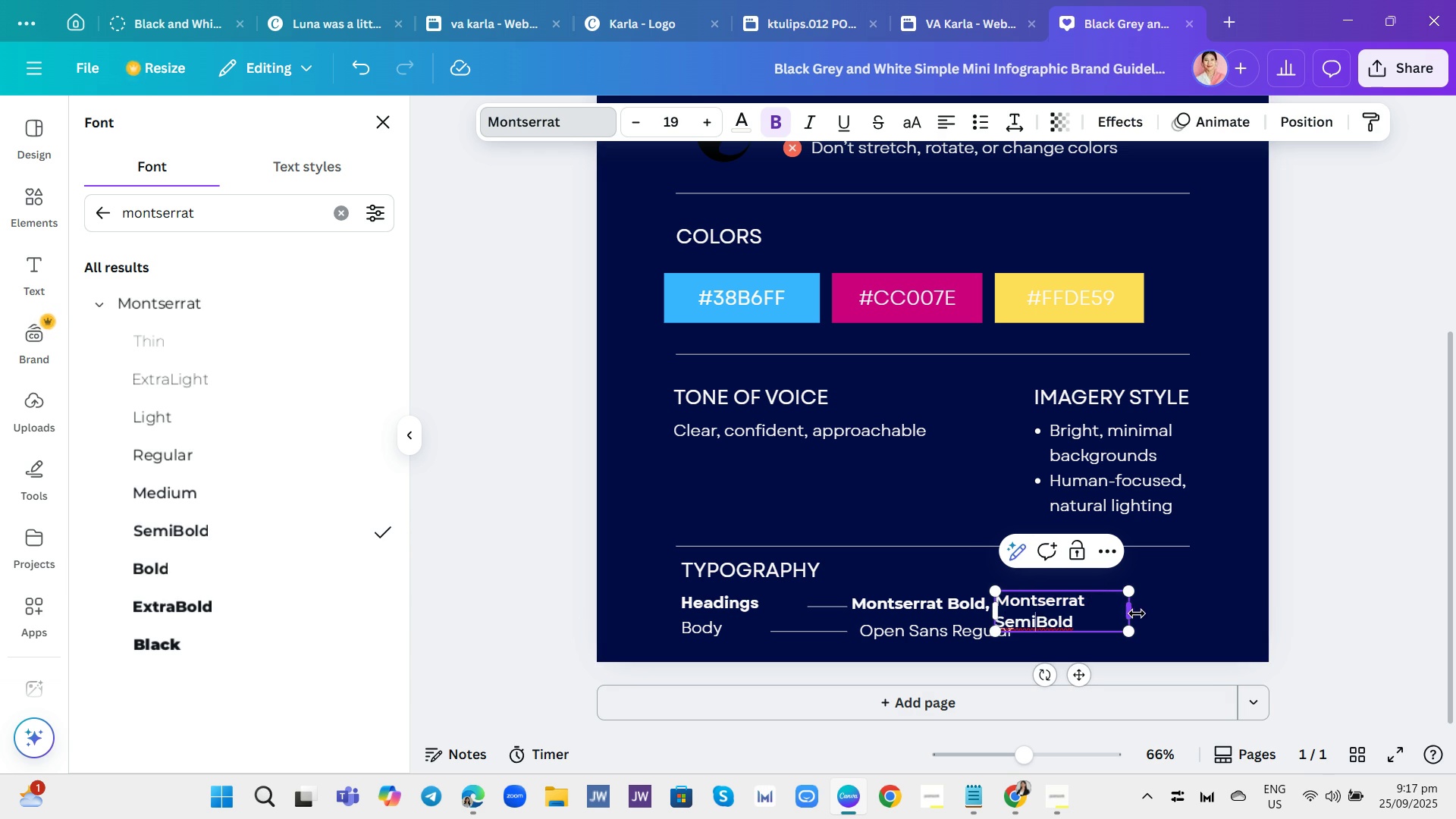 
left_click([1127, 613])